 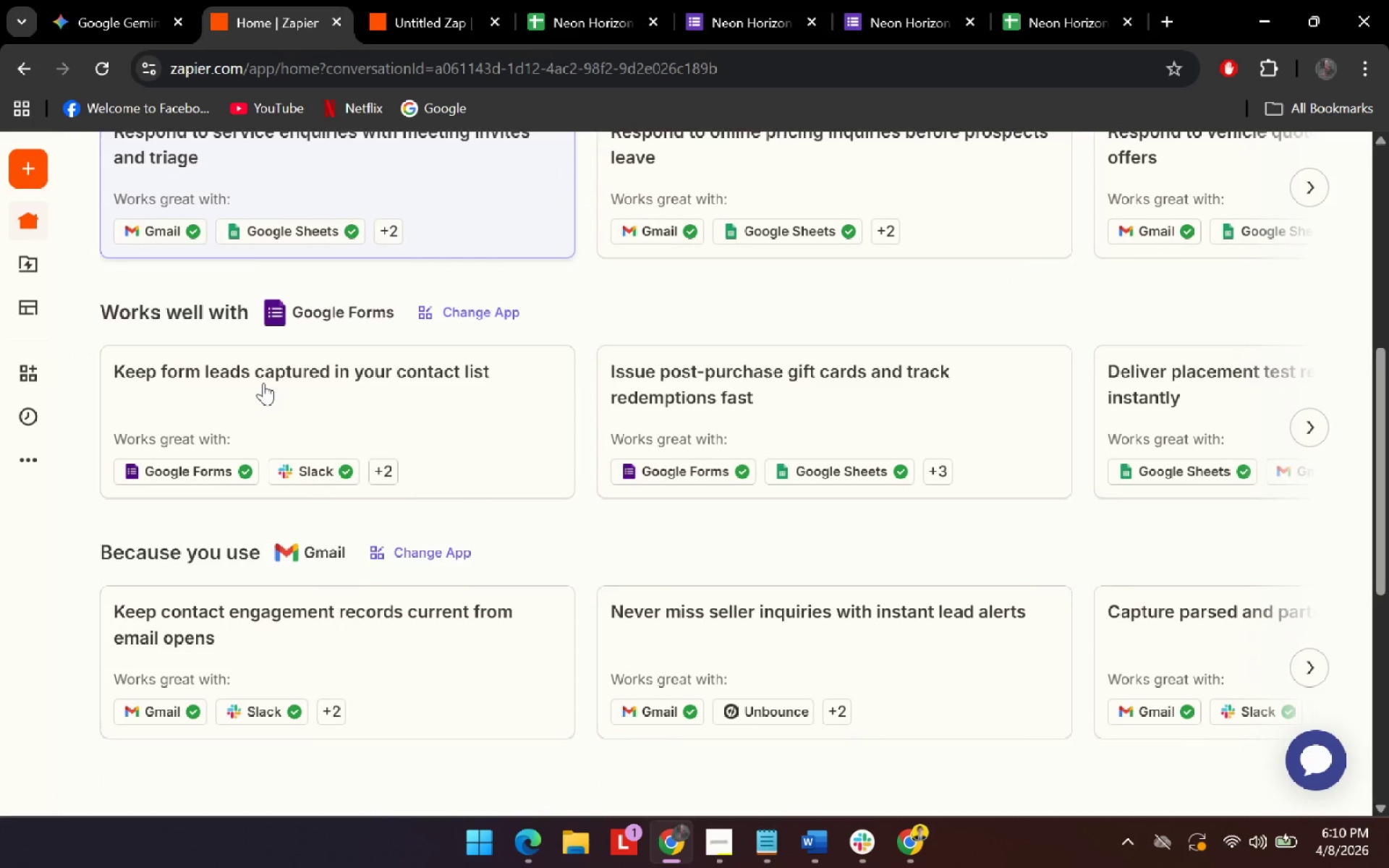 
scroll: coordinate [263, 330], scroll_direction: up, amount: 5.0
 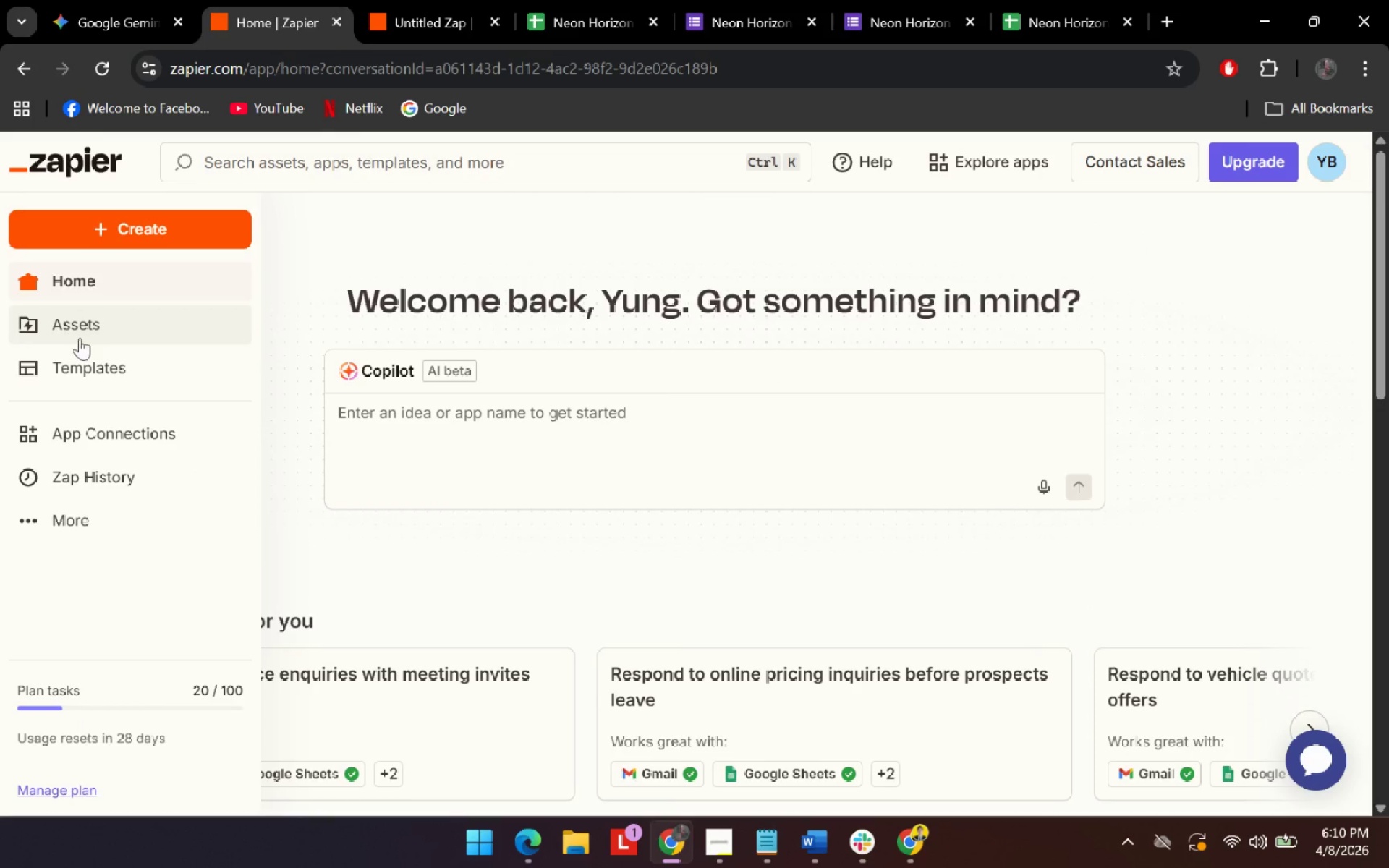 
left_click([81, 338])
 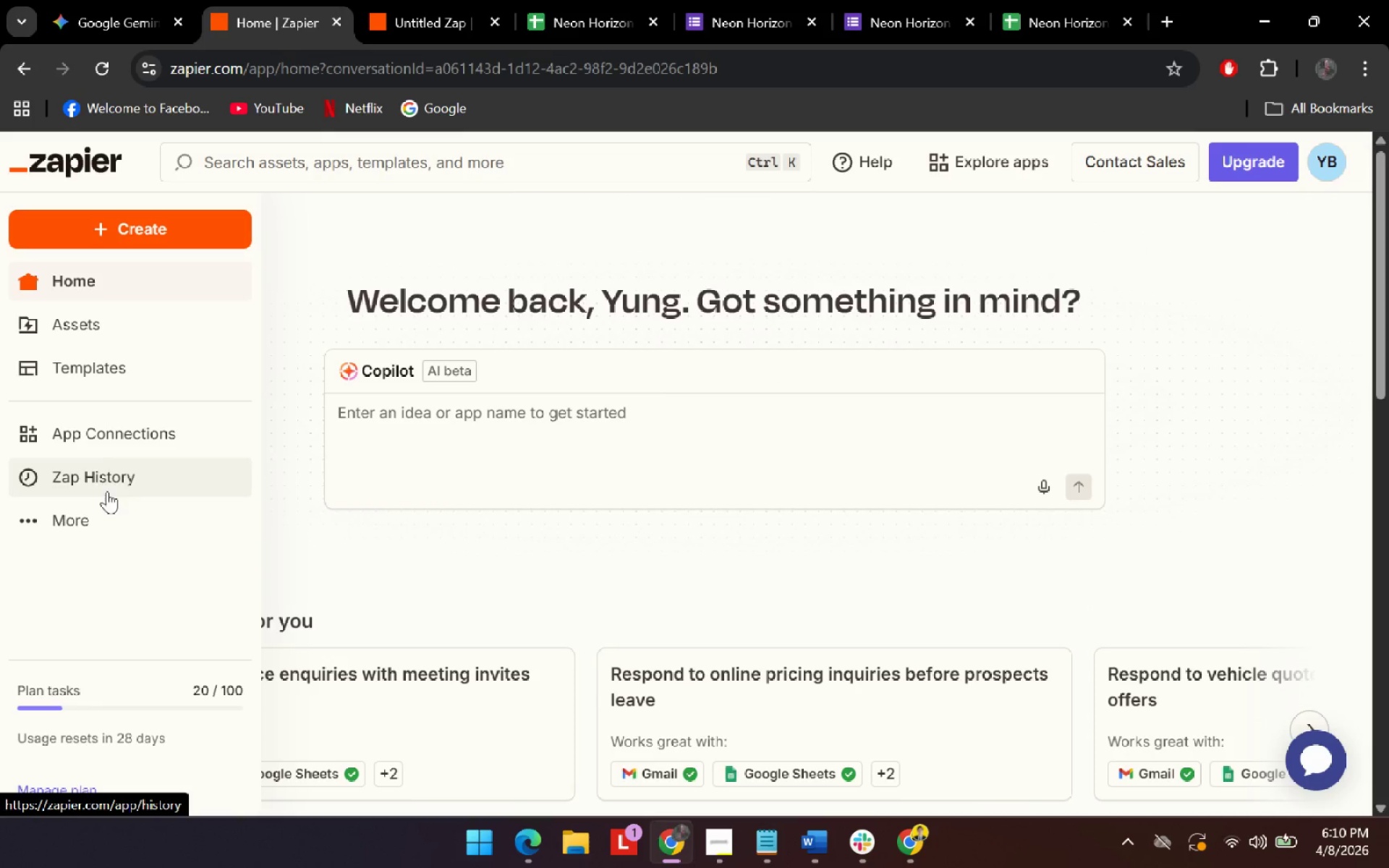 
wait(5.47)
 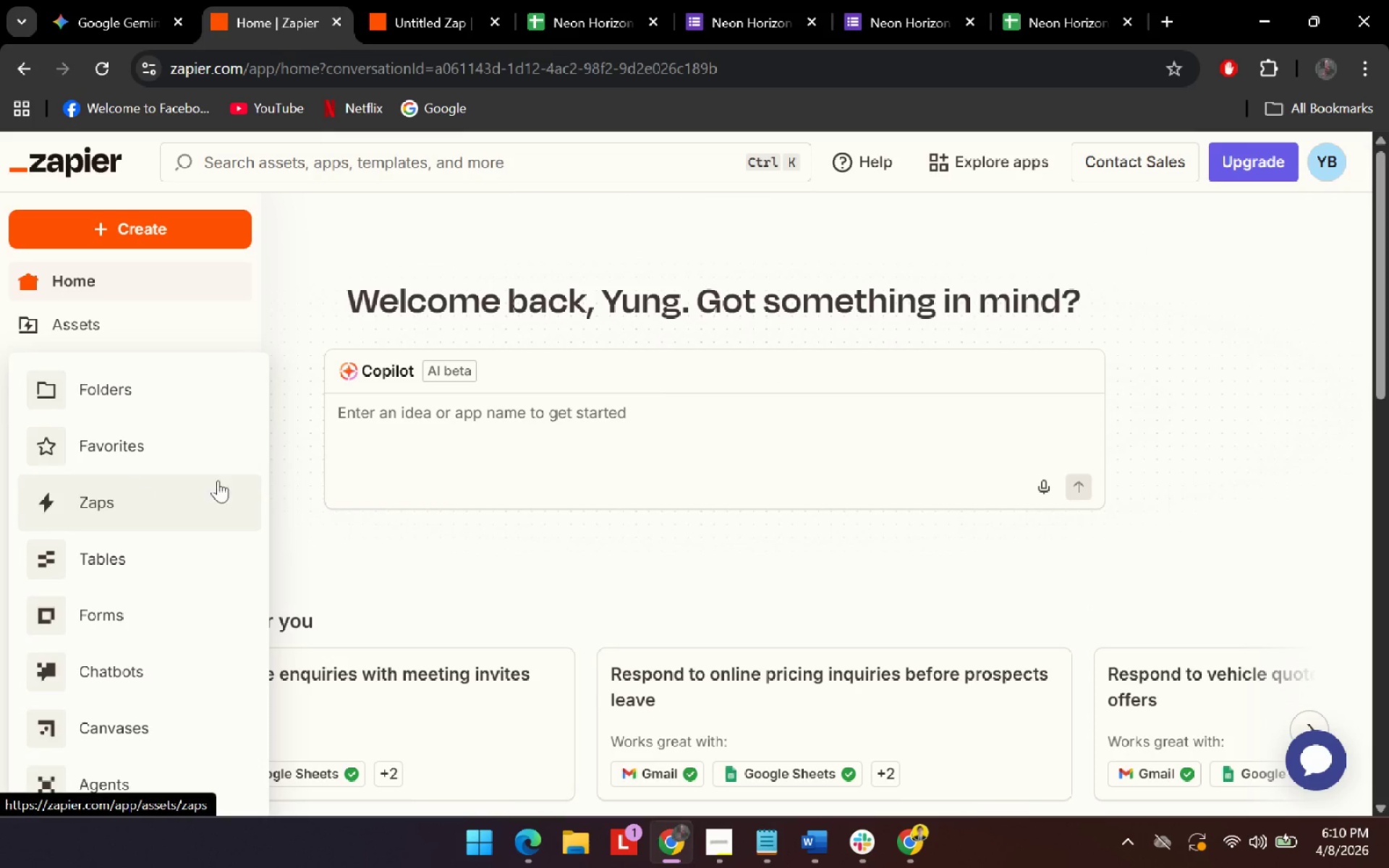 
left_click([67, 317])
 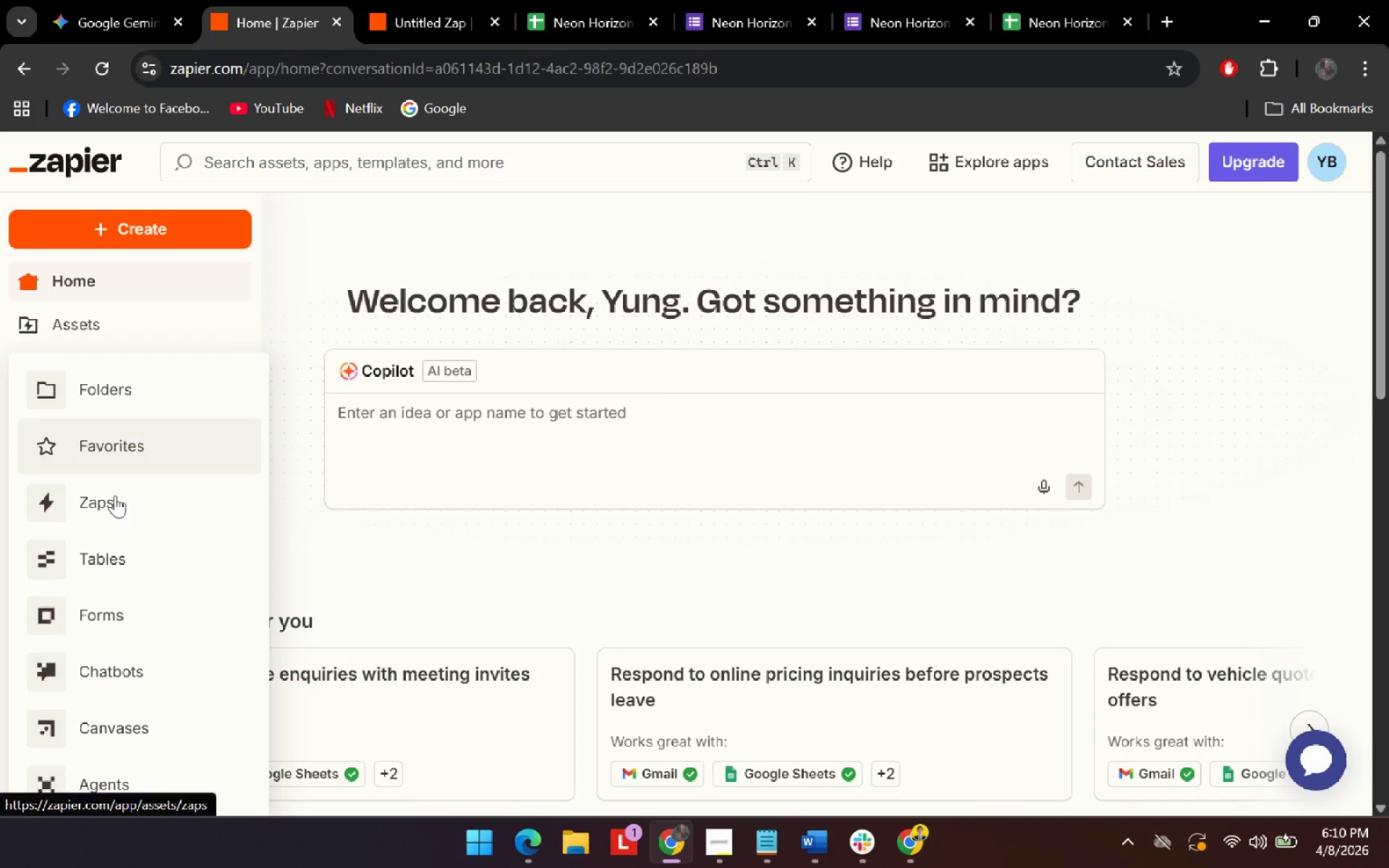 
left_click([113, 517])
 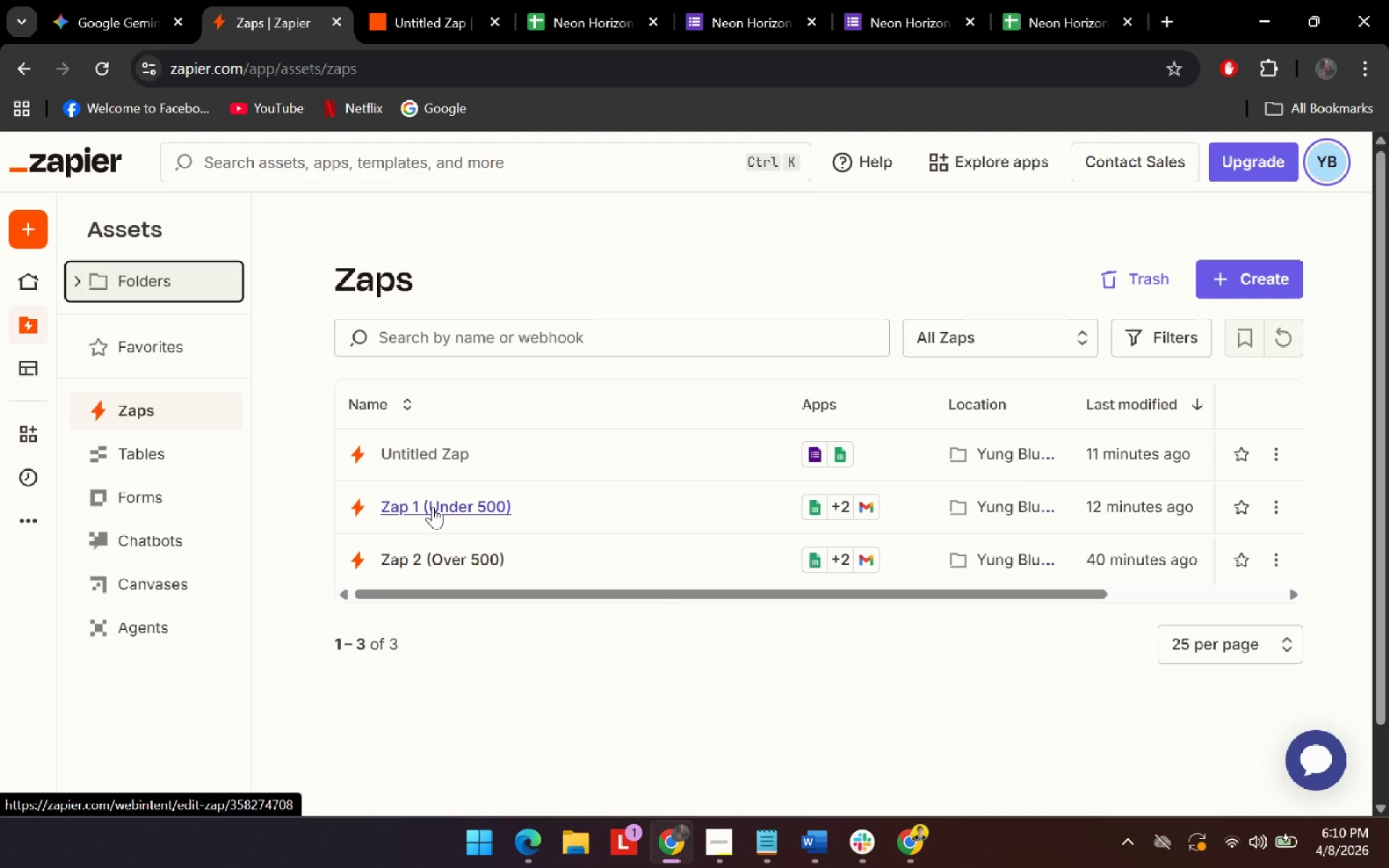 
left_click([1267, 456])
 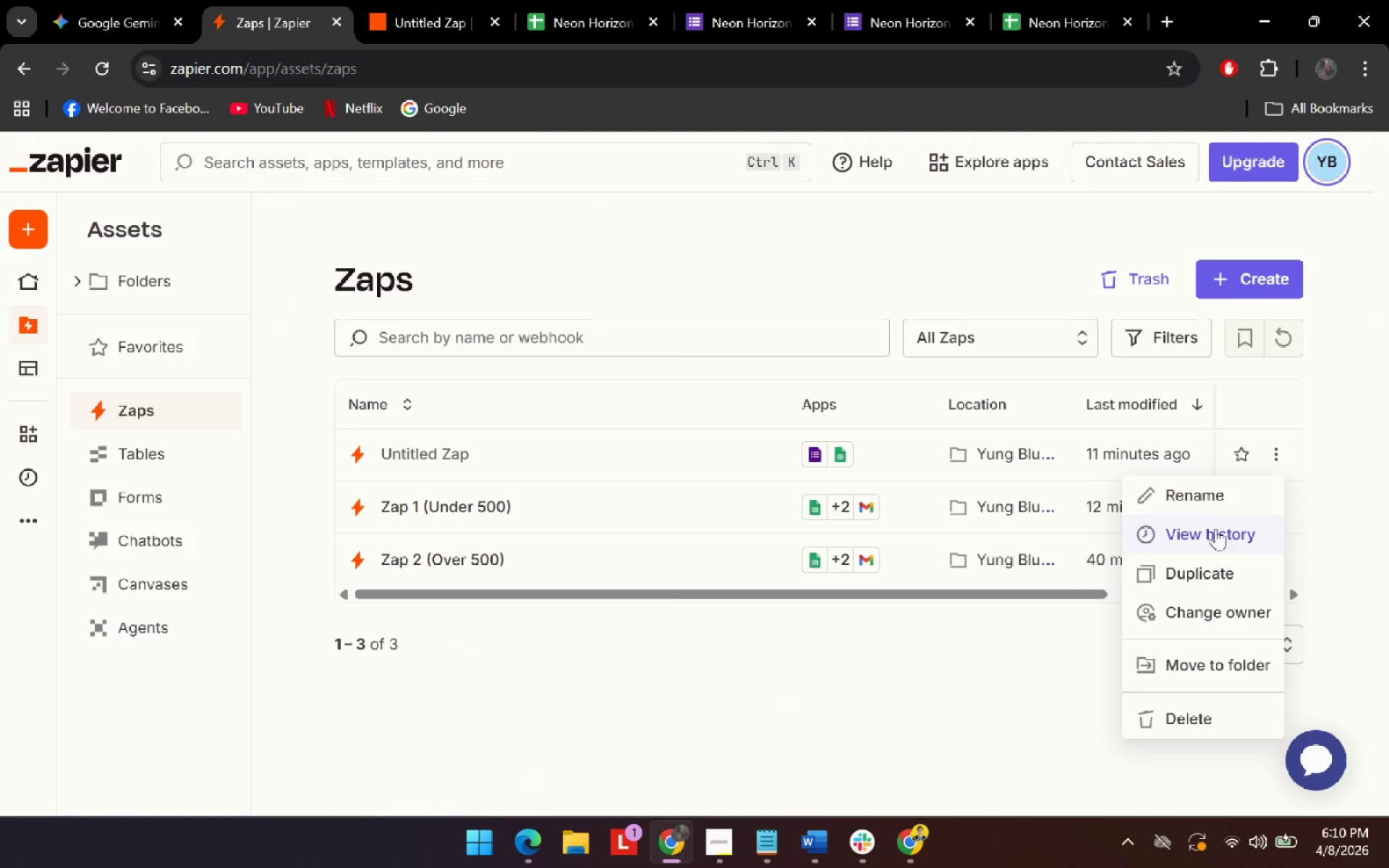 
left_click([1210, 493])
 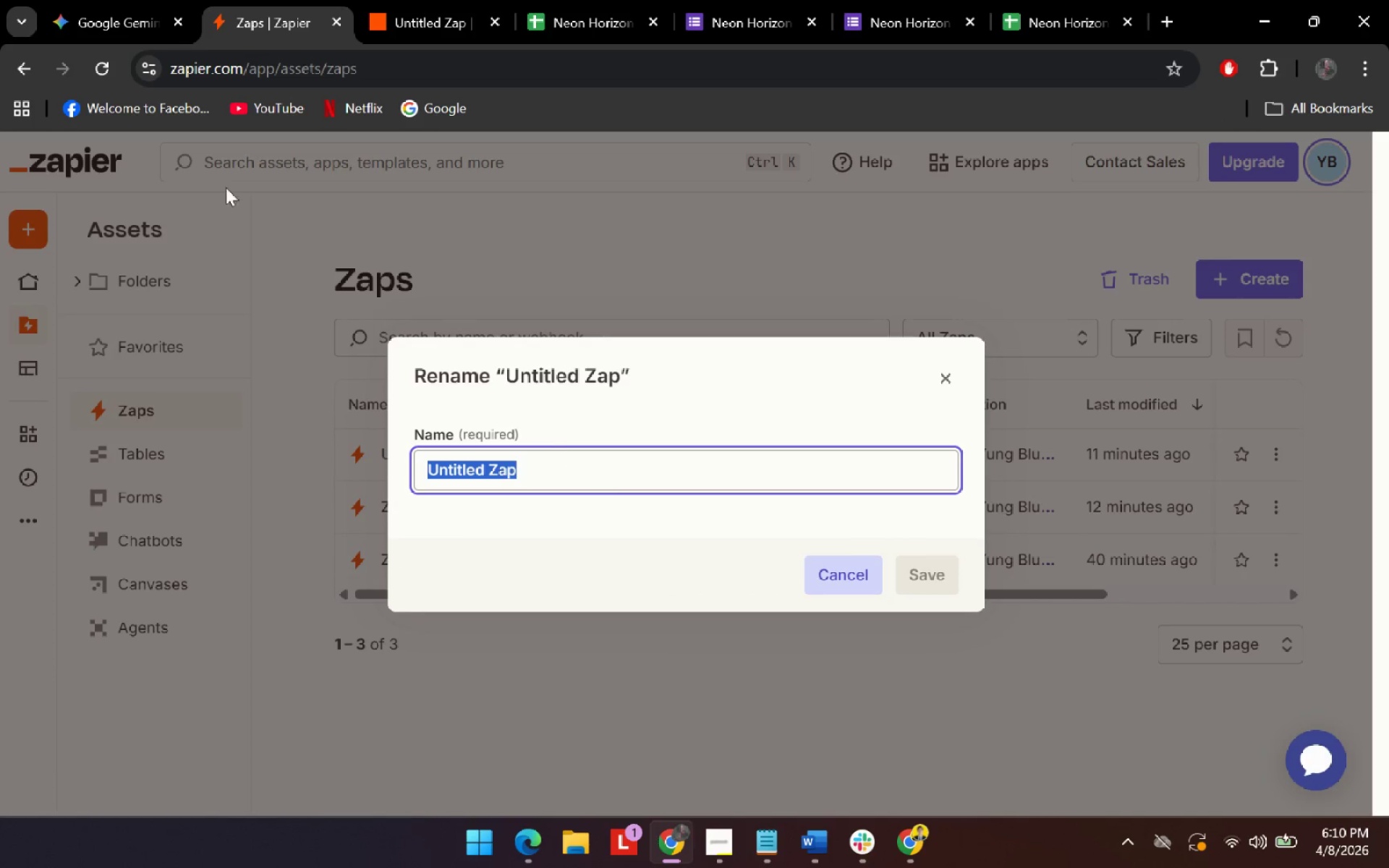 
left_click([102, 1])
 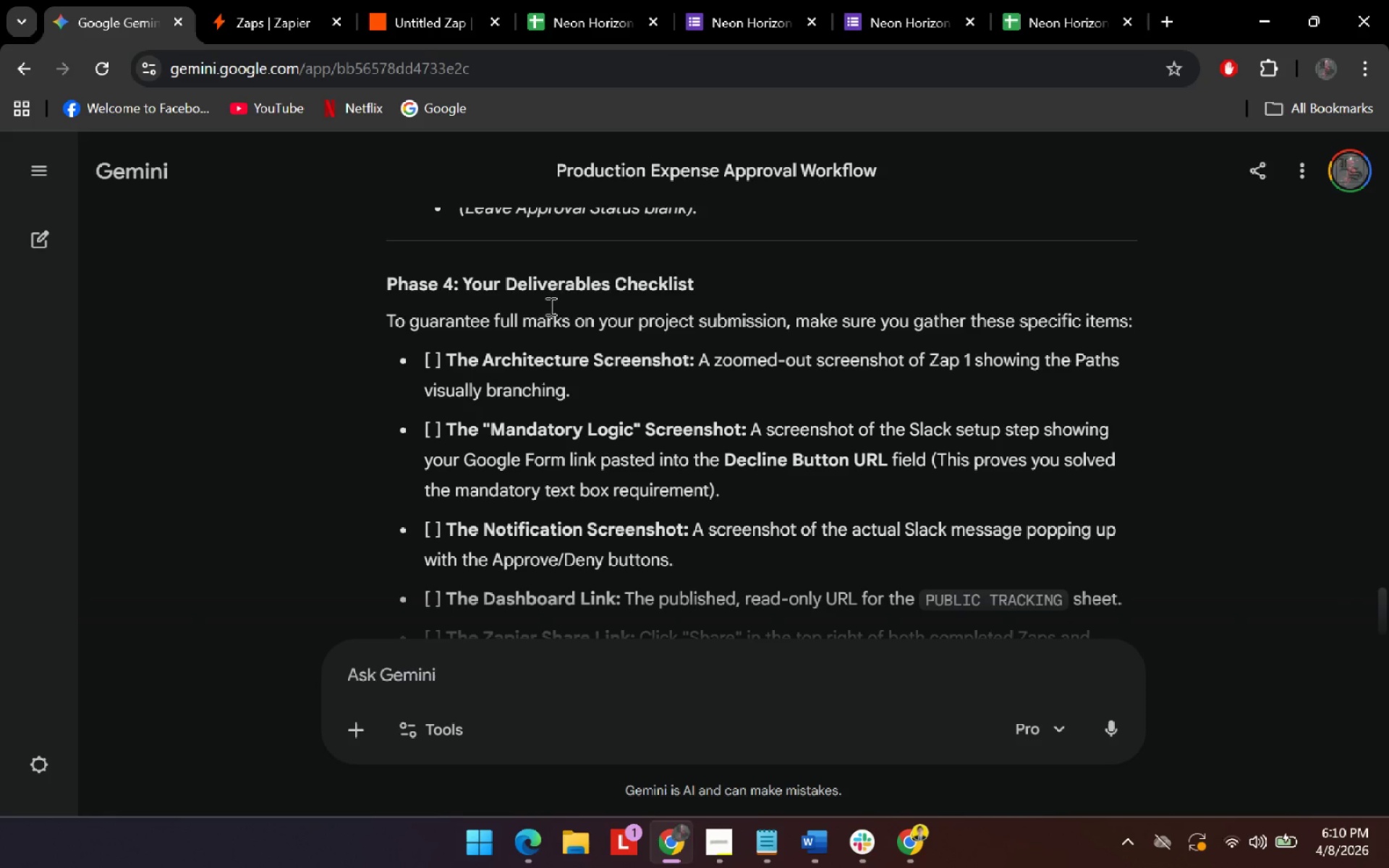 
scroll: coordinate [578, 286], scroll_direction: up, amount: 4.0
 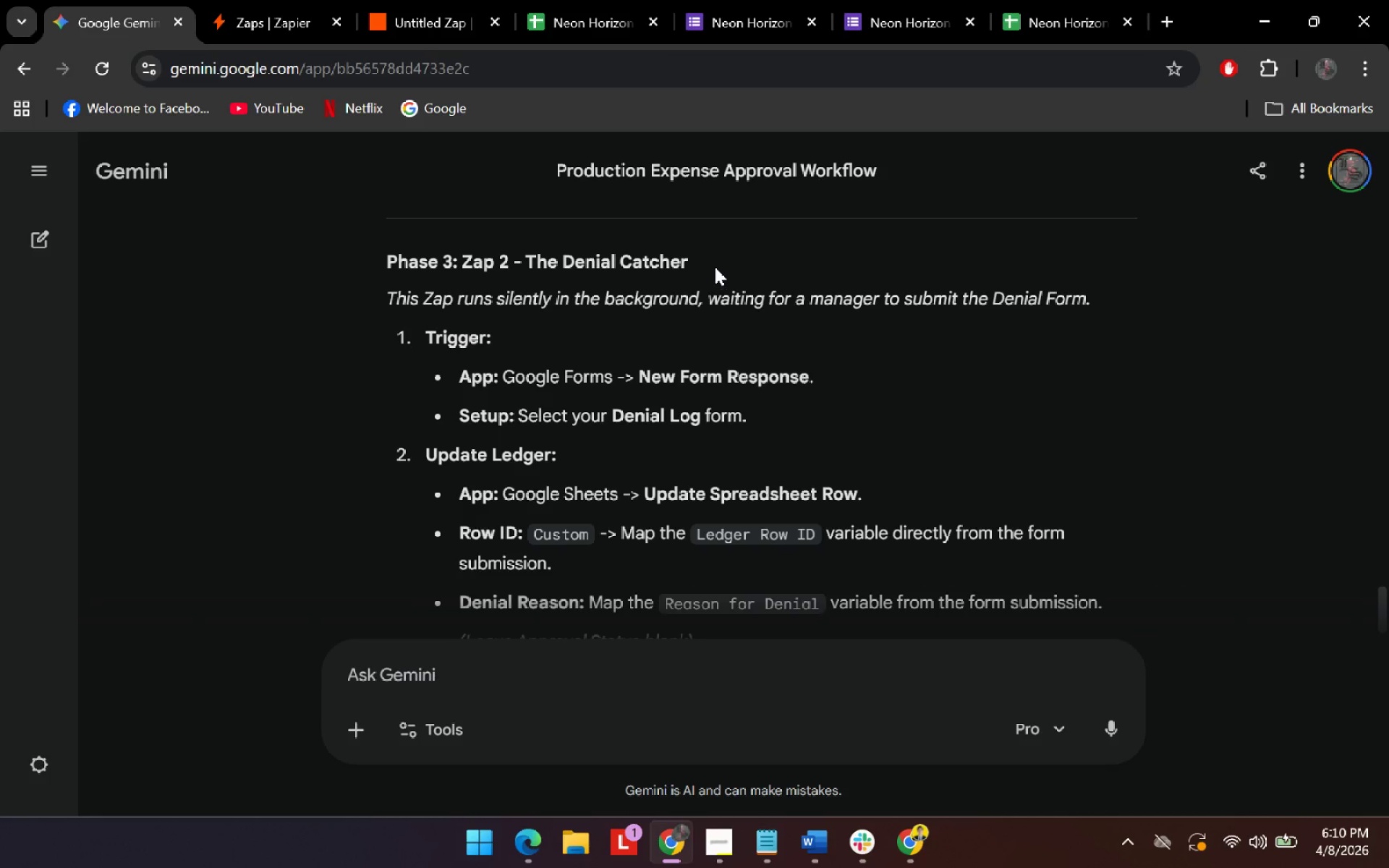 
left_click_drag(start_coordinate=[707, 264], to_coordinate=[525, 268])
 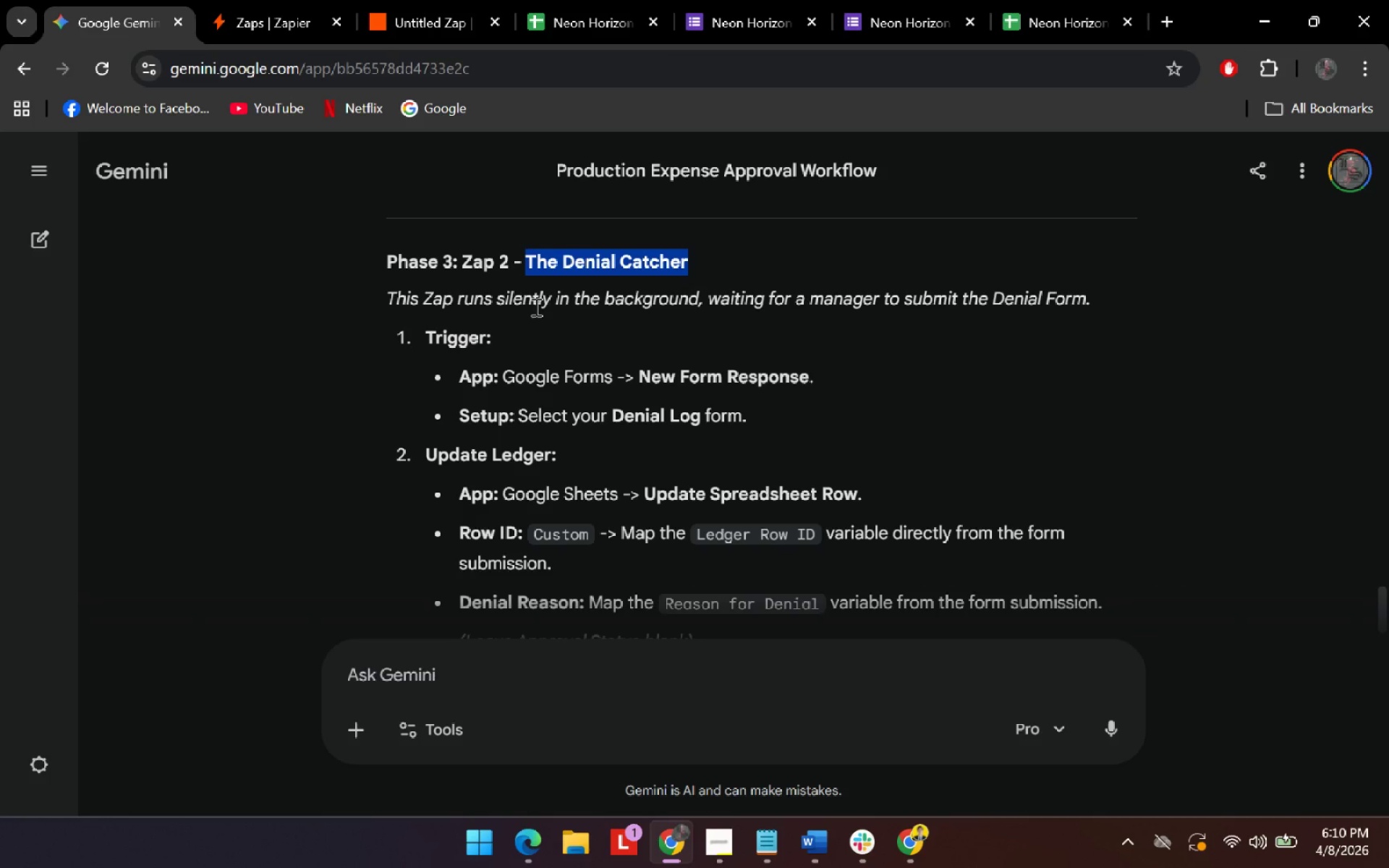 
key(Control+C)
 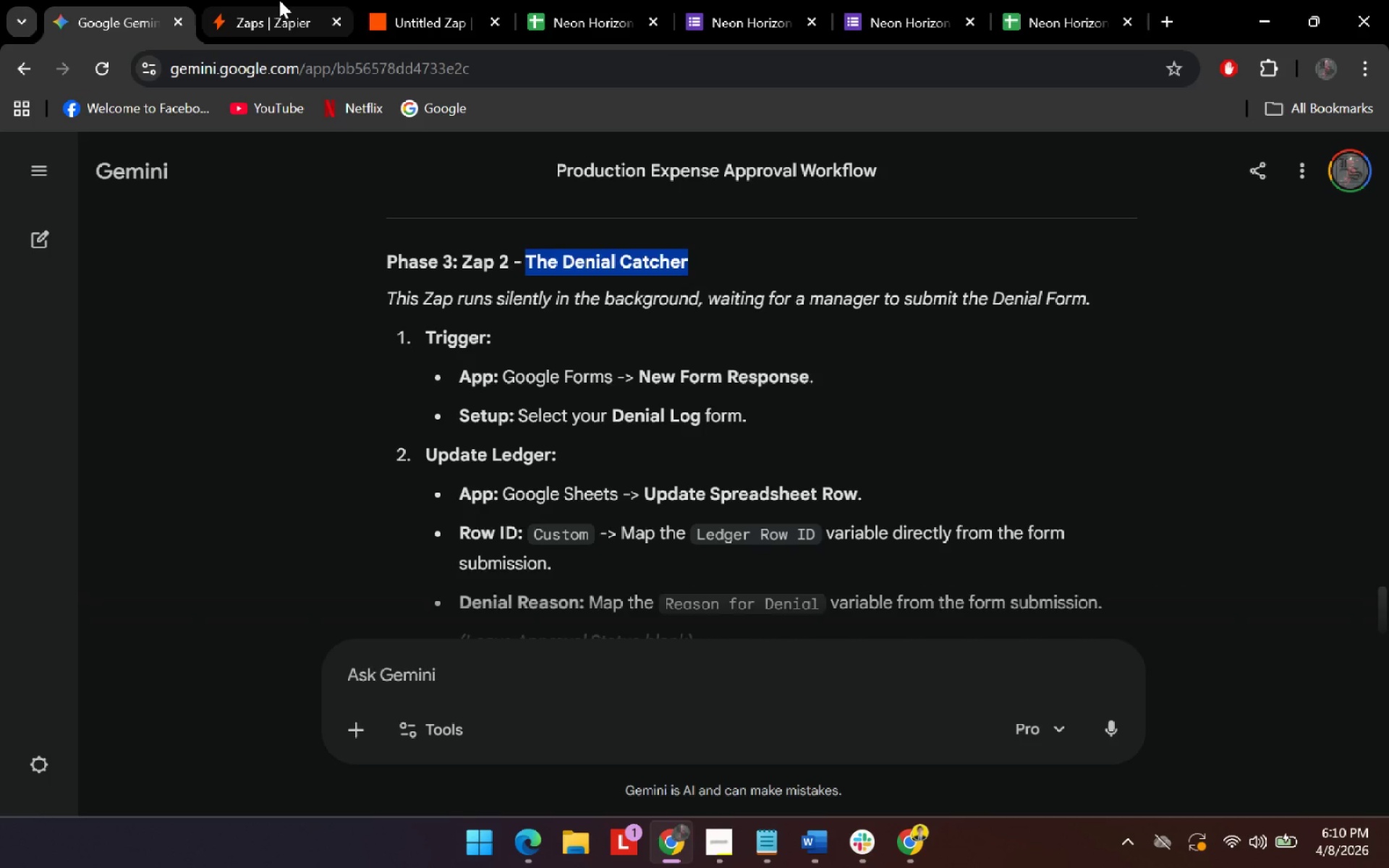 
left_click([279, 0])
 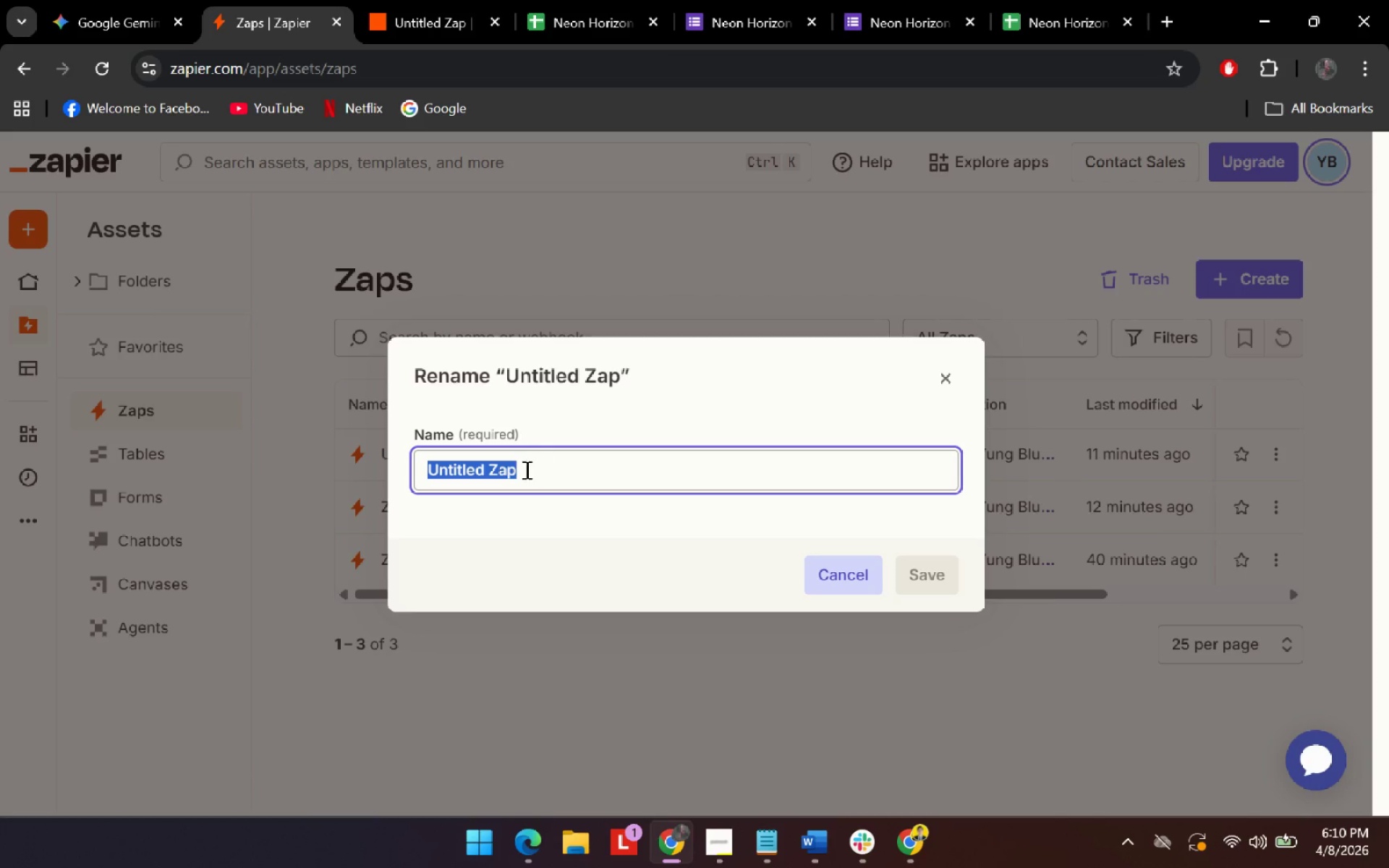 
key(Control+ControlLeft)
 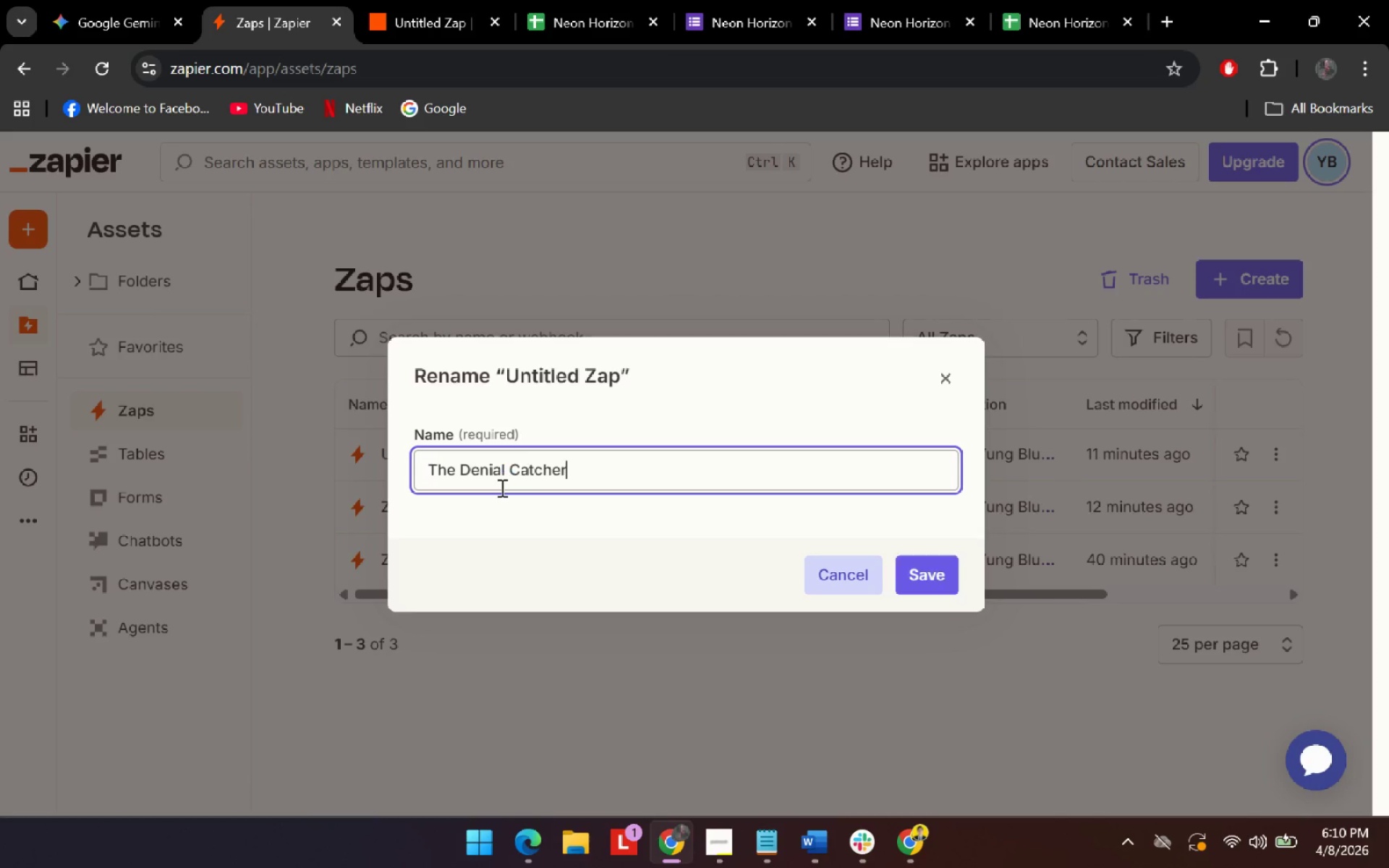 
key(Control+V)
 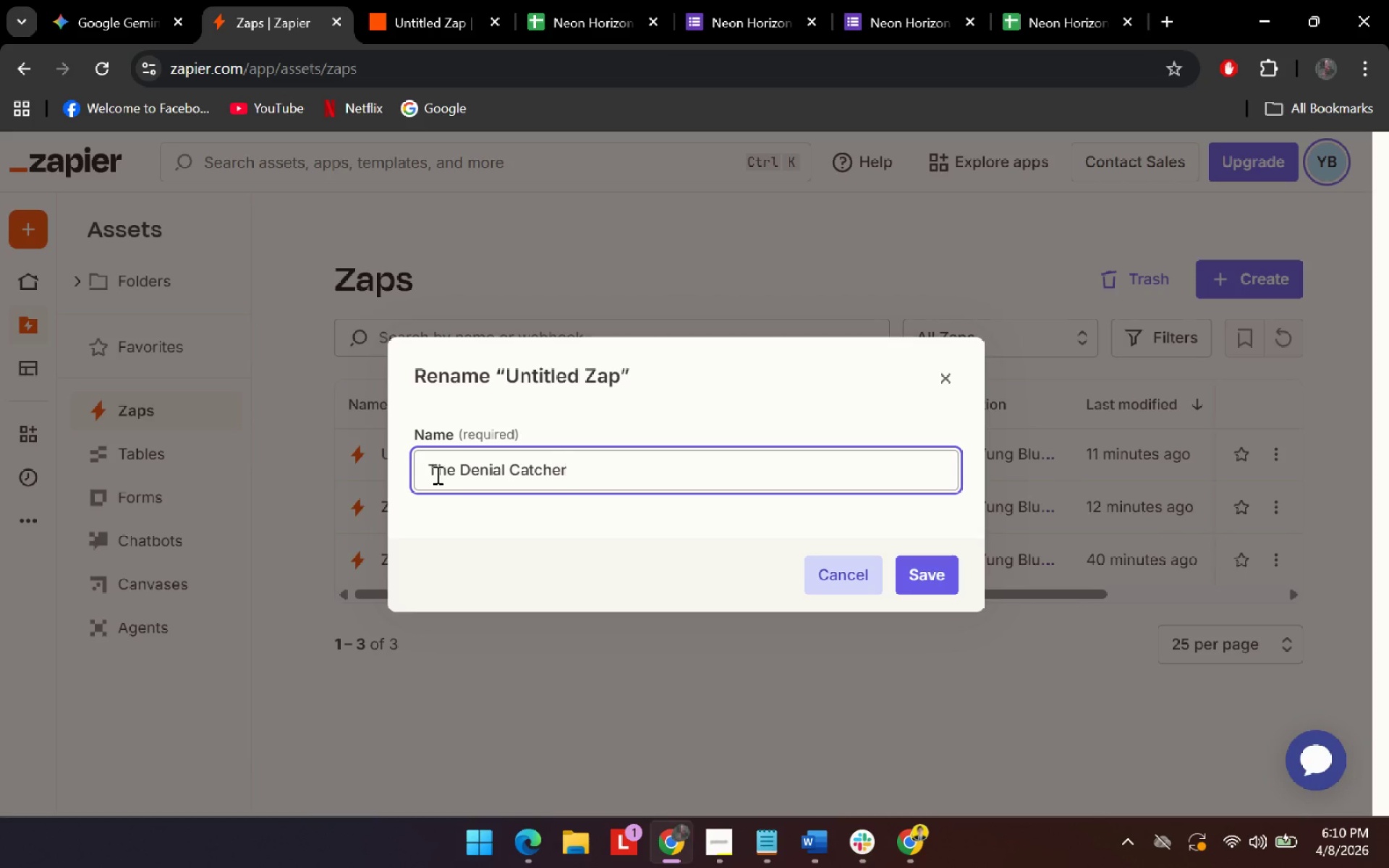 
double_click([436, 475])
 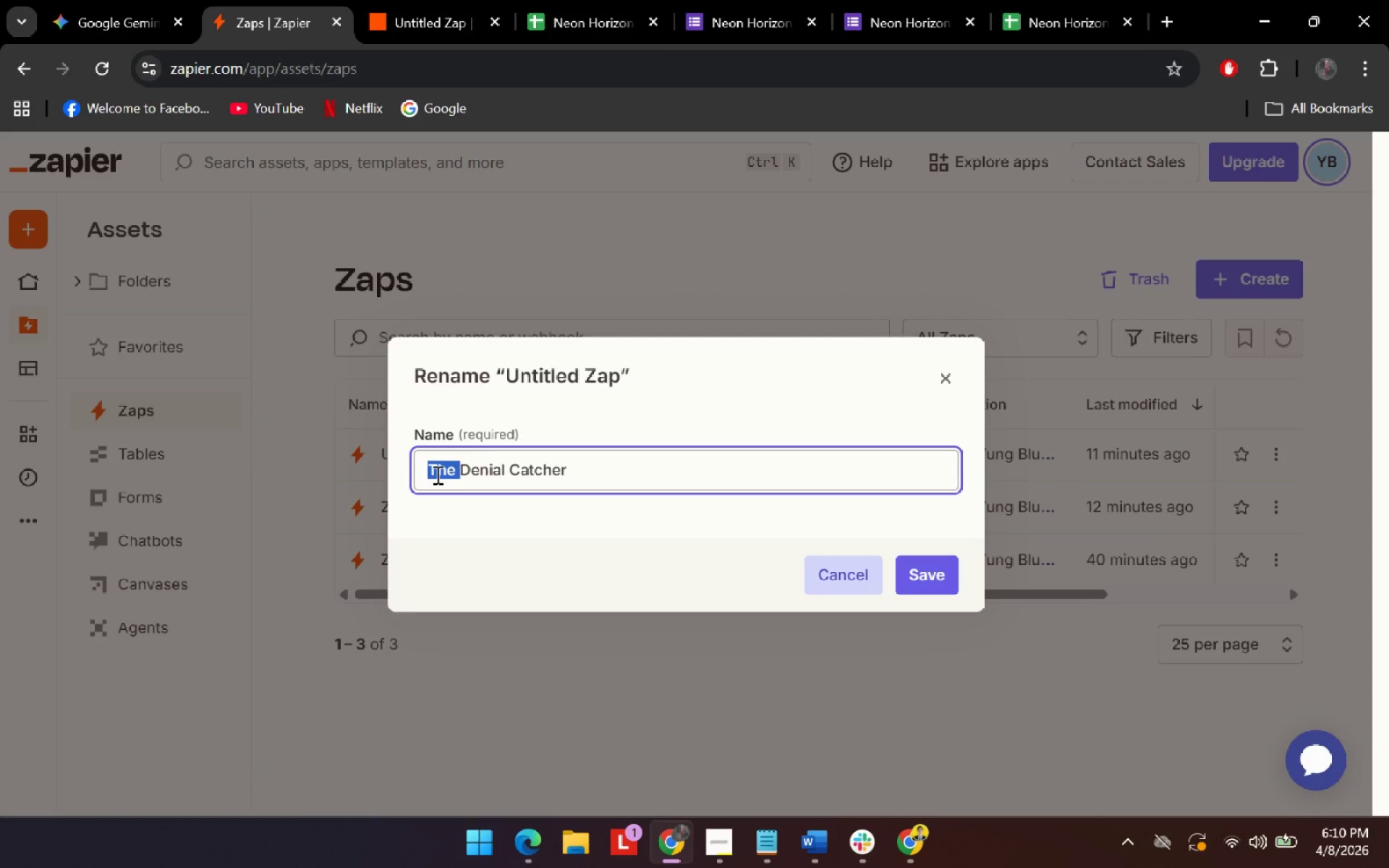 
key(Backspace)
 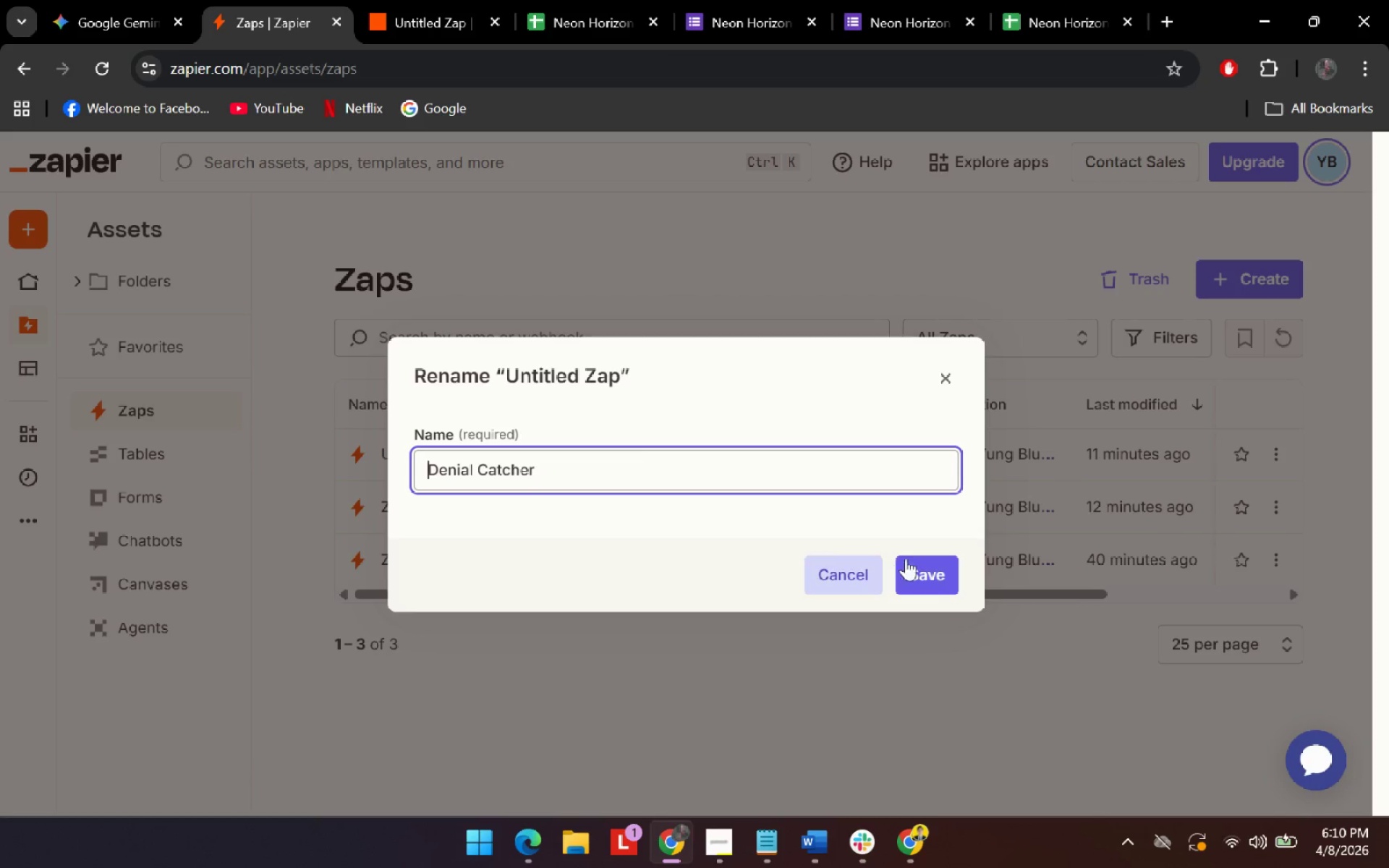 
left_click([936, 574])
 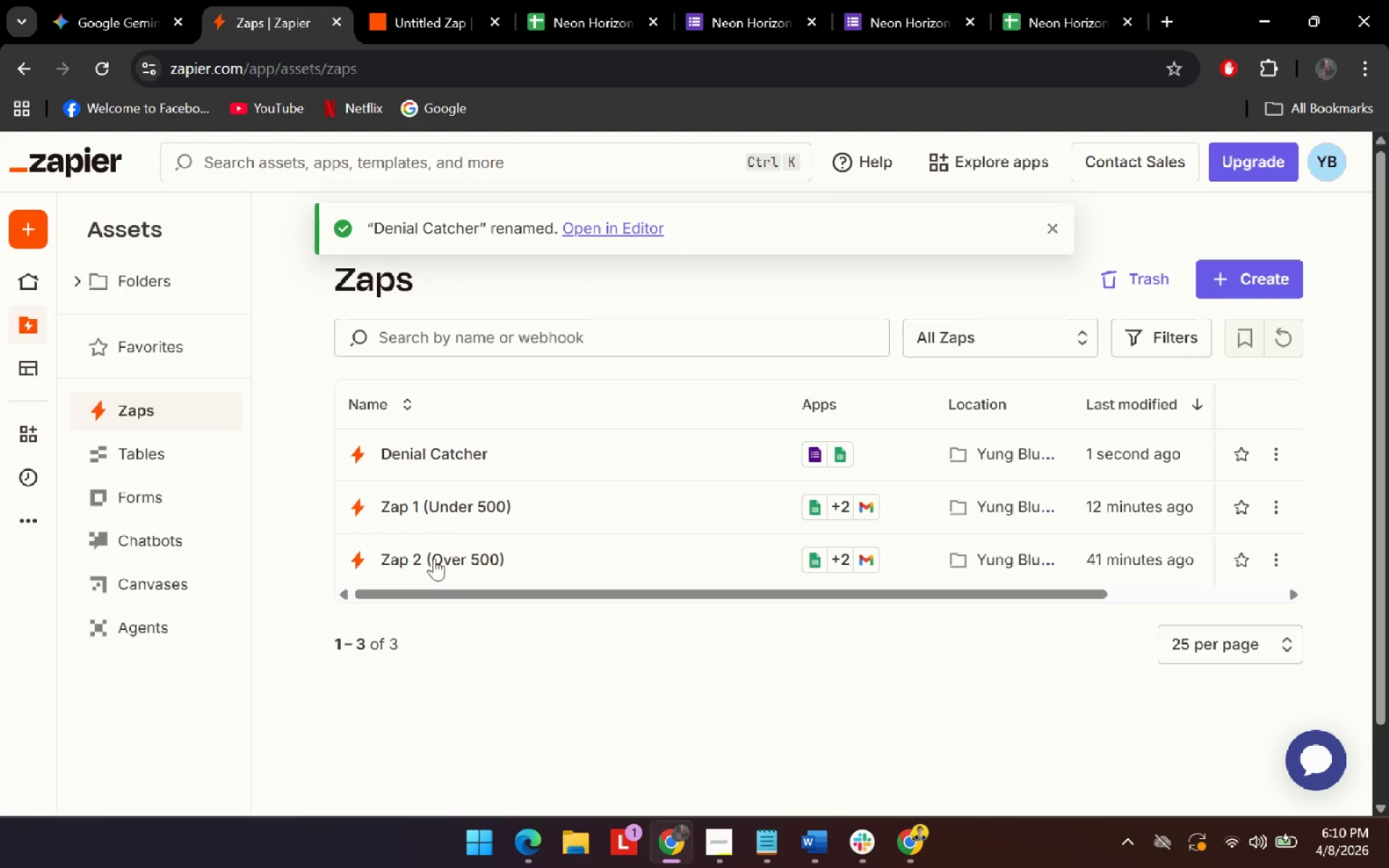 
left_click([439, 515])
 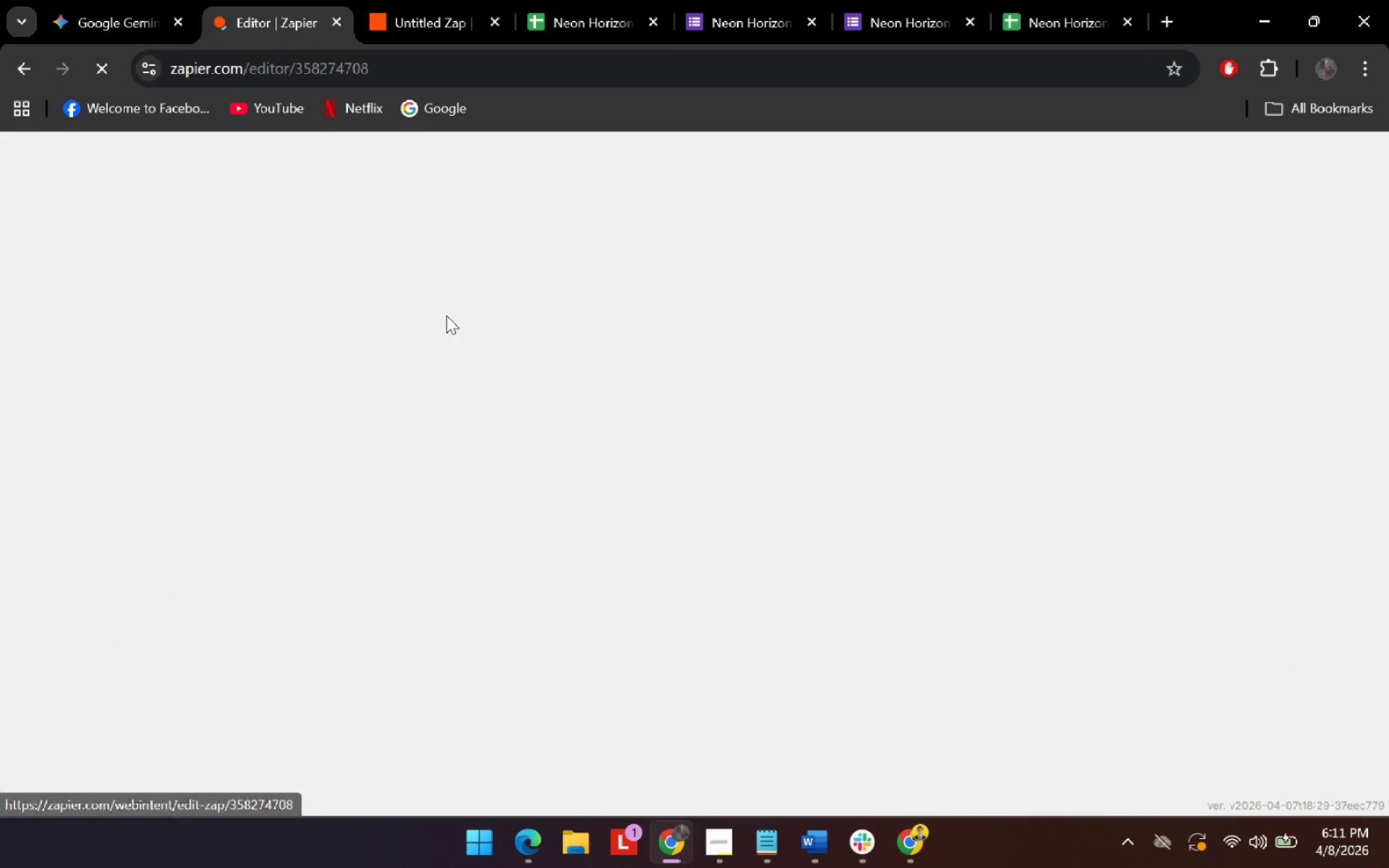 
mouse_move([589, 433])
 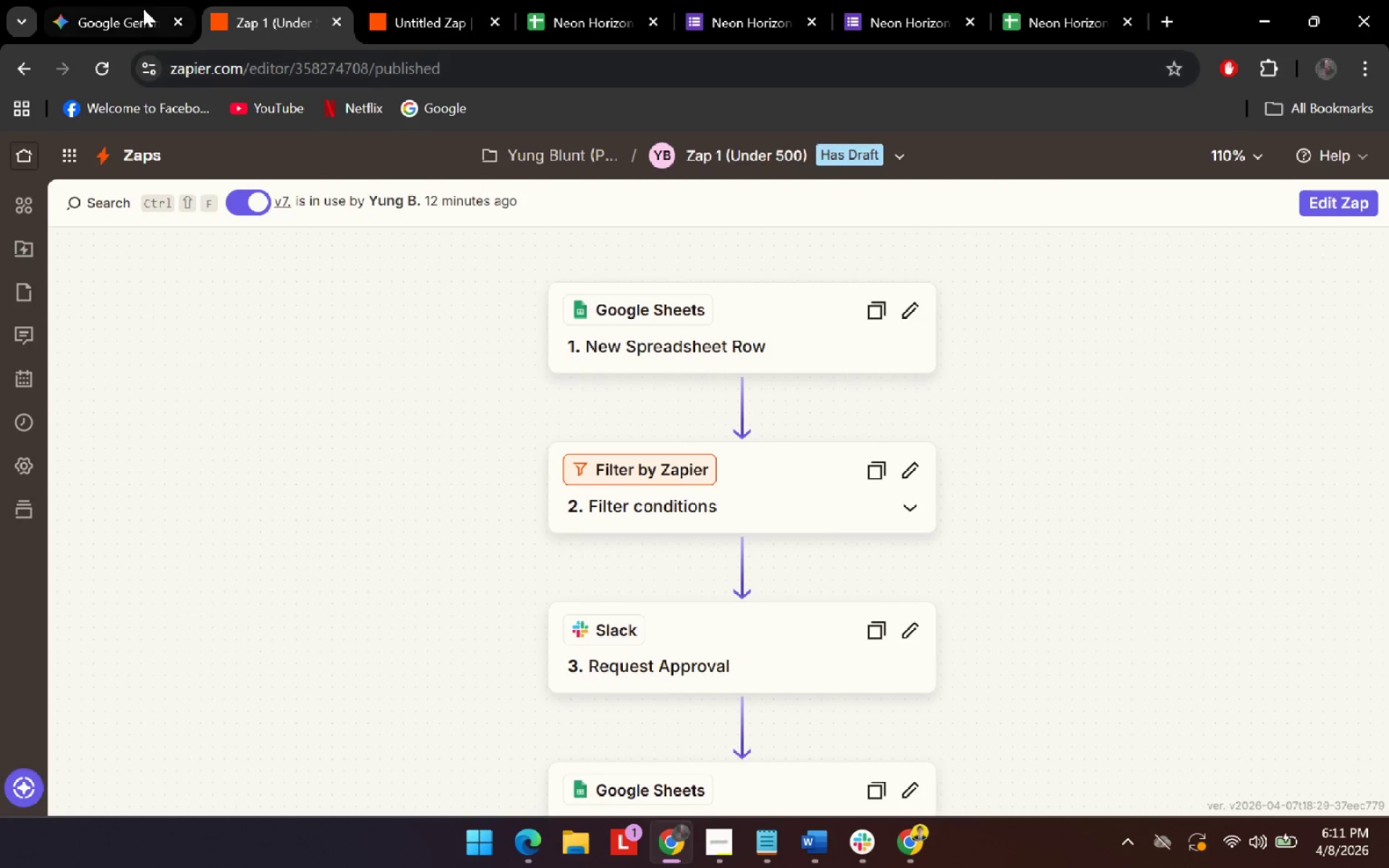 
left_click([143, 9])
 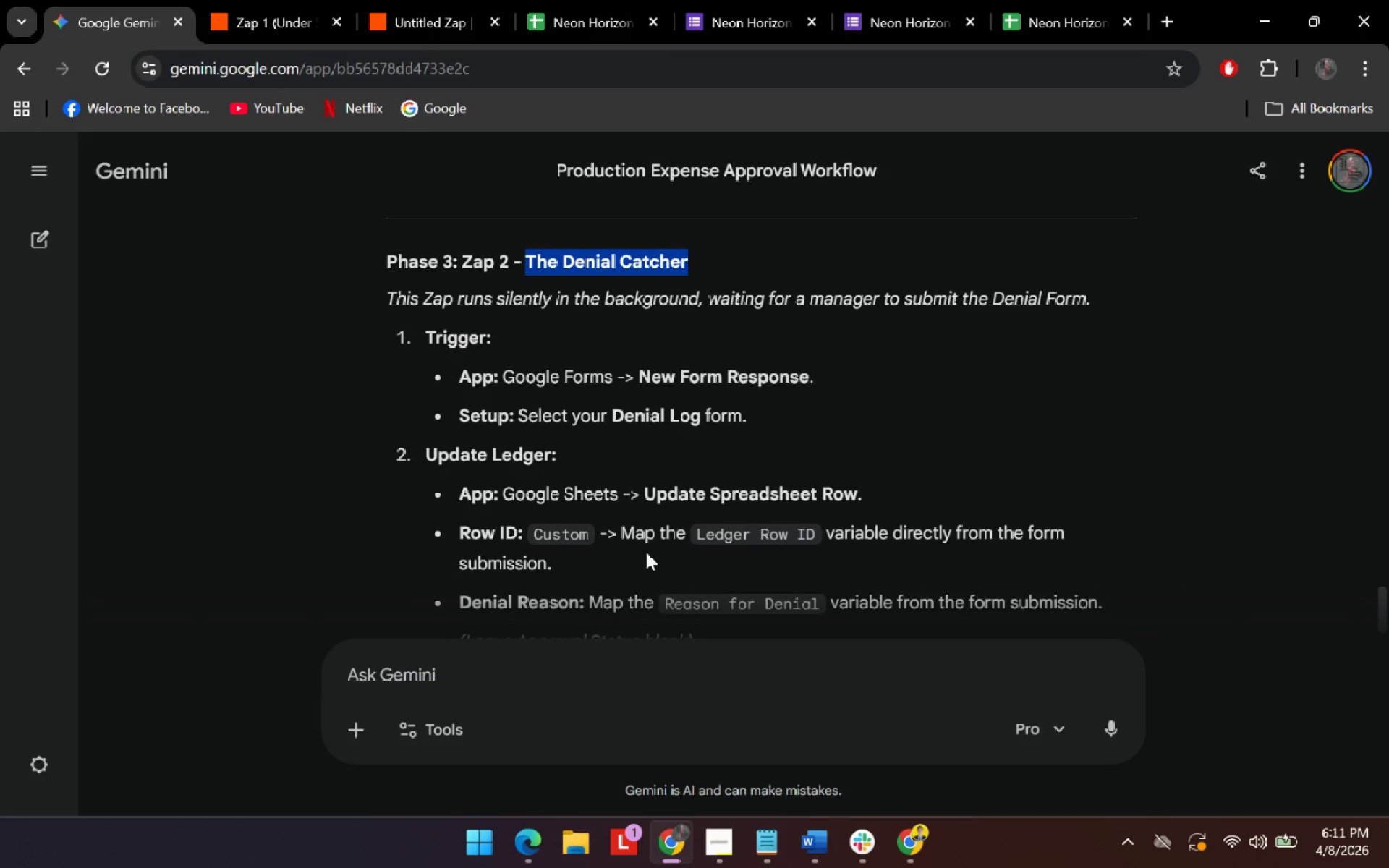 
scroll: coordinate [638, 516], scroll_direction: down, amount: 4.0
 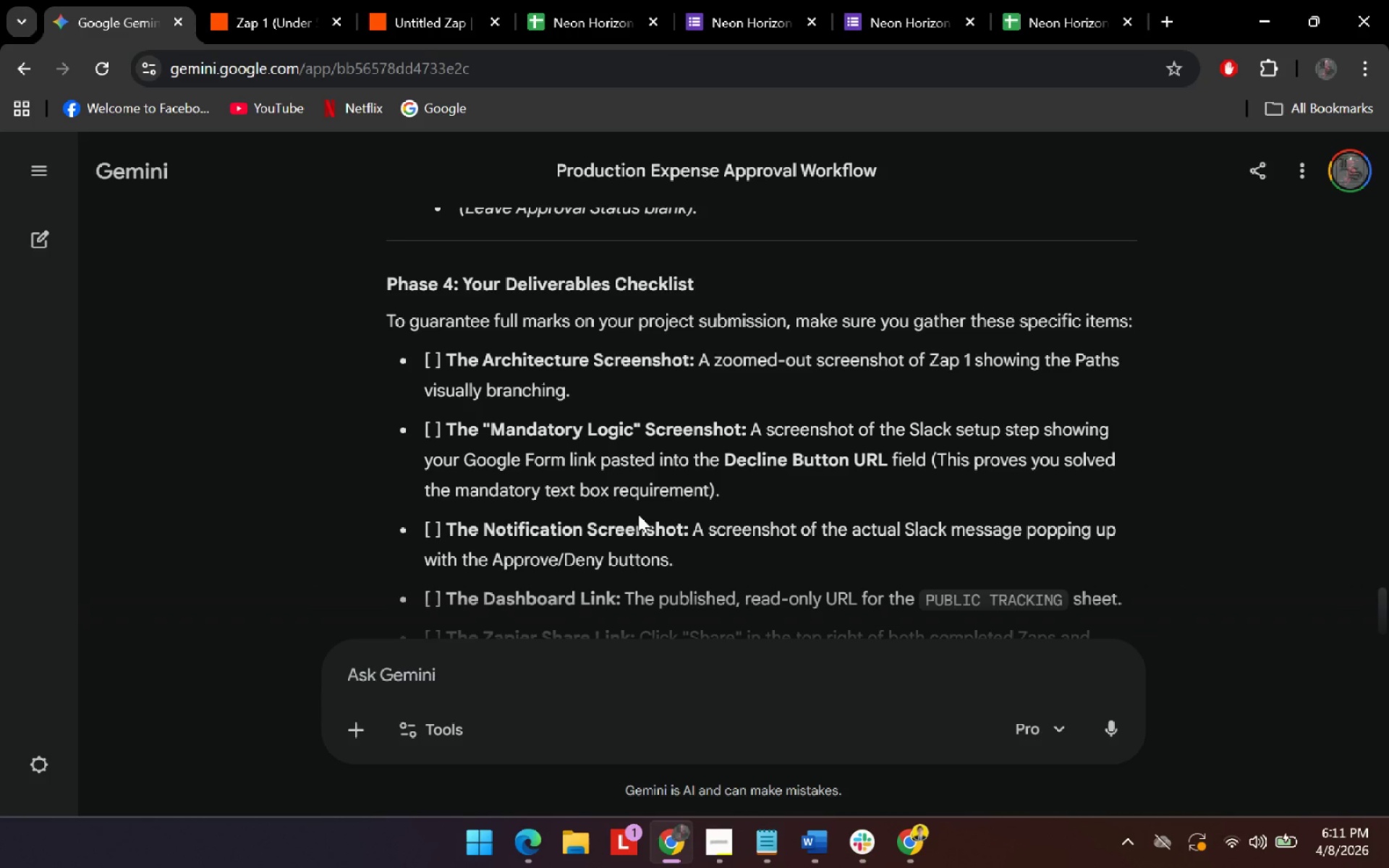 
wait(17.62)
 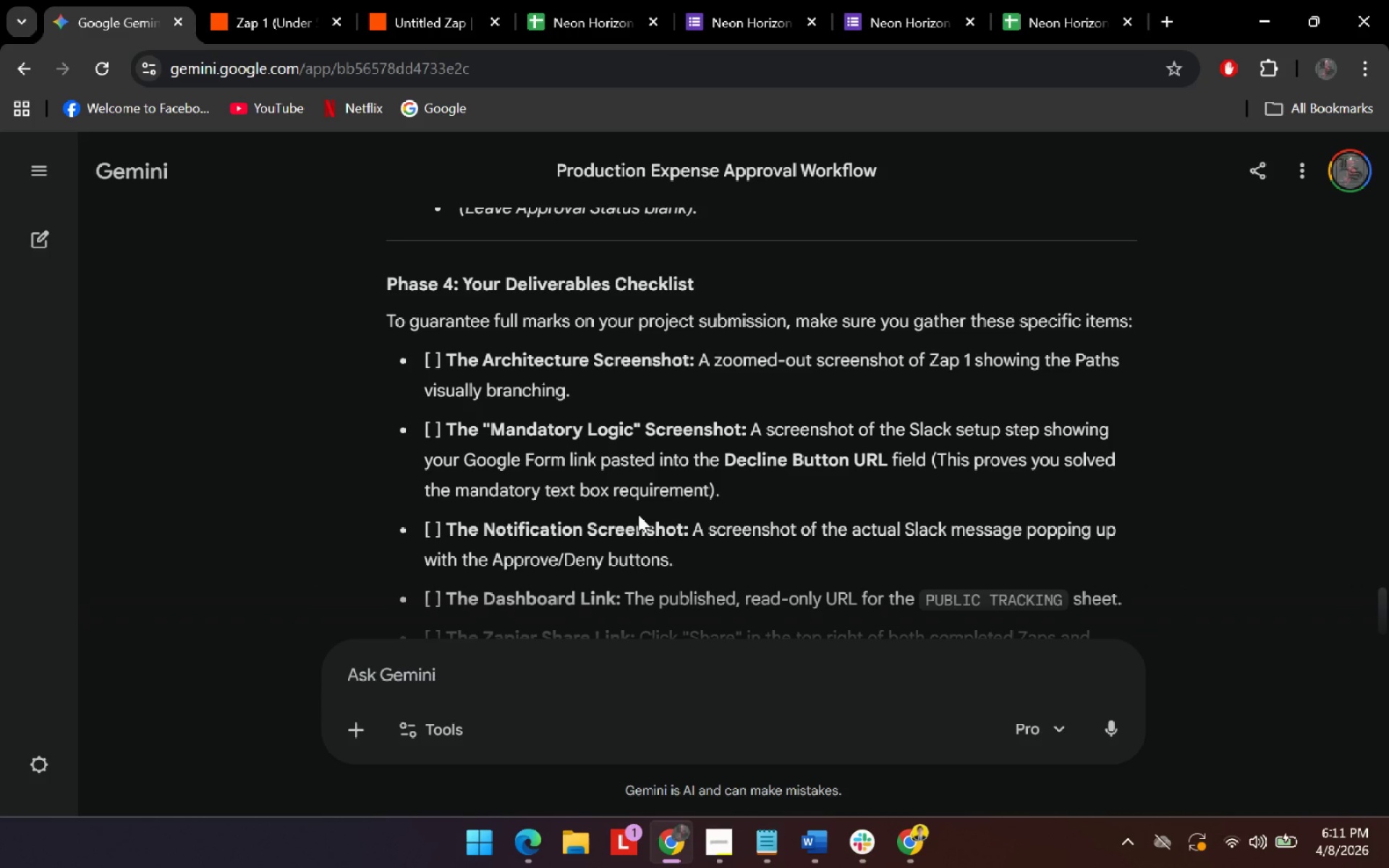 
key(Alt+Tab)
 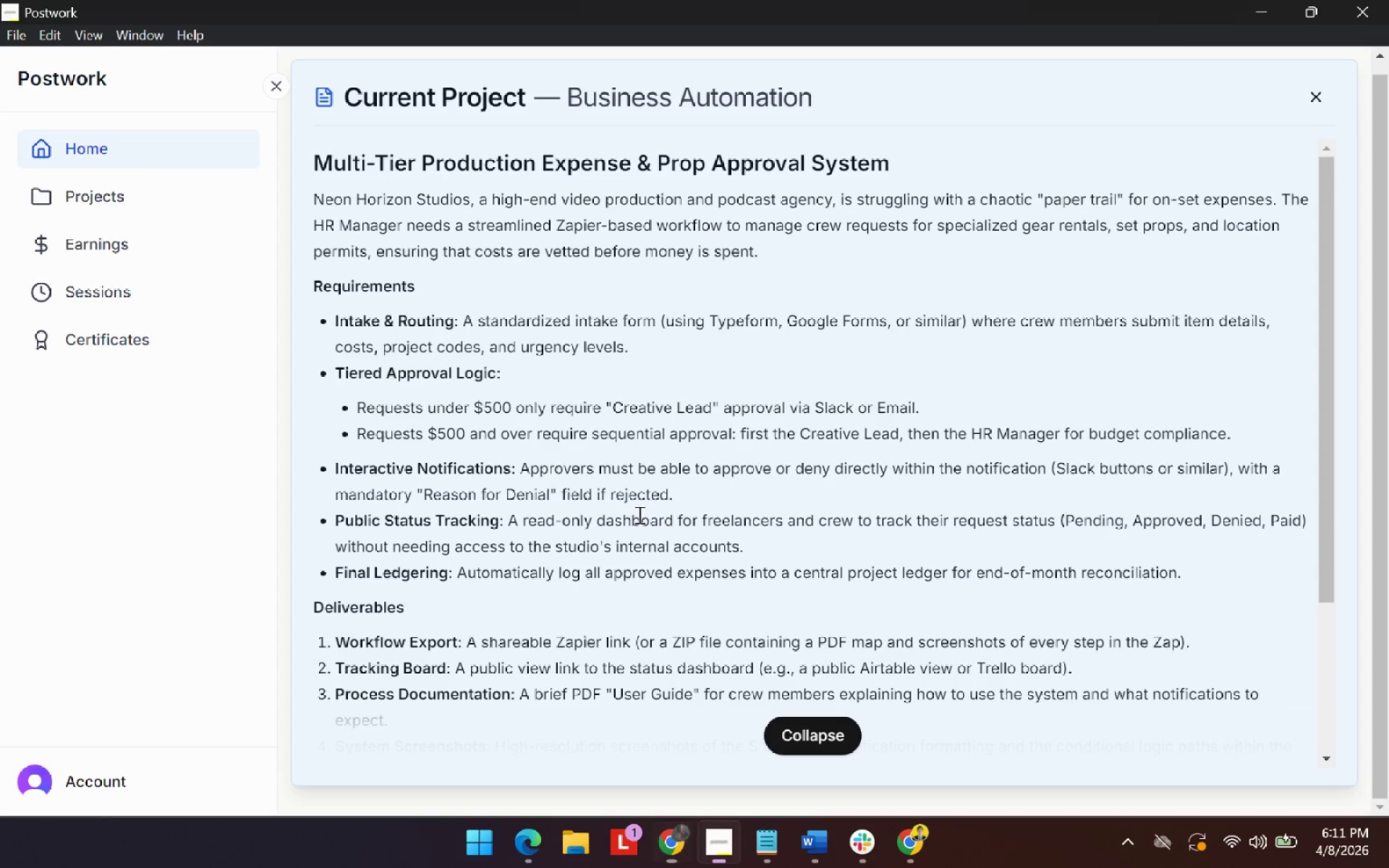 
key(Alt+AltLeft)
 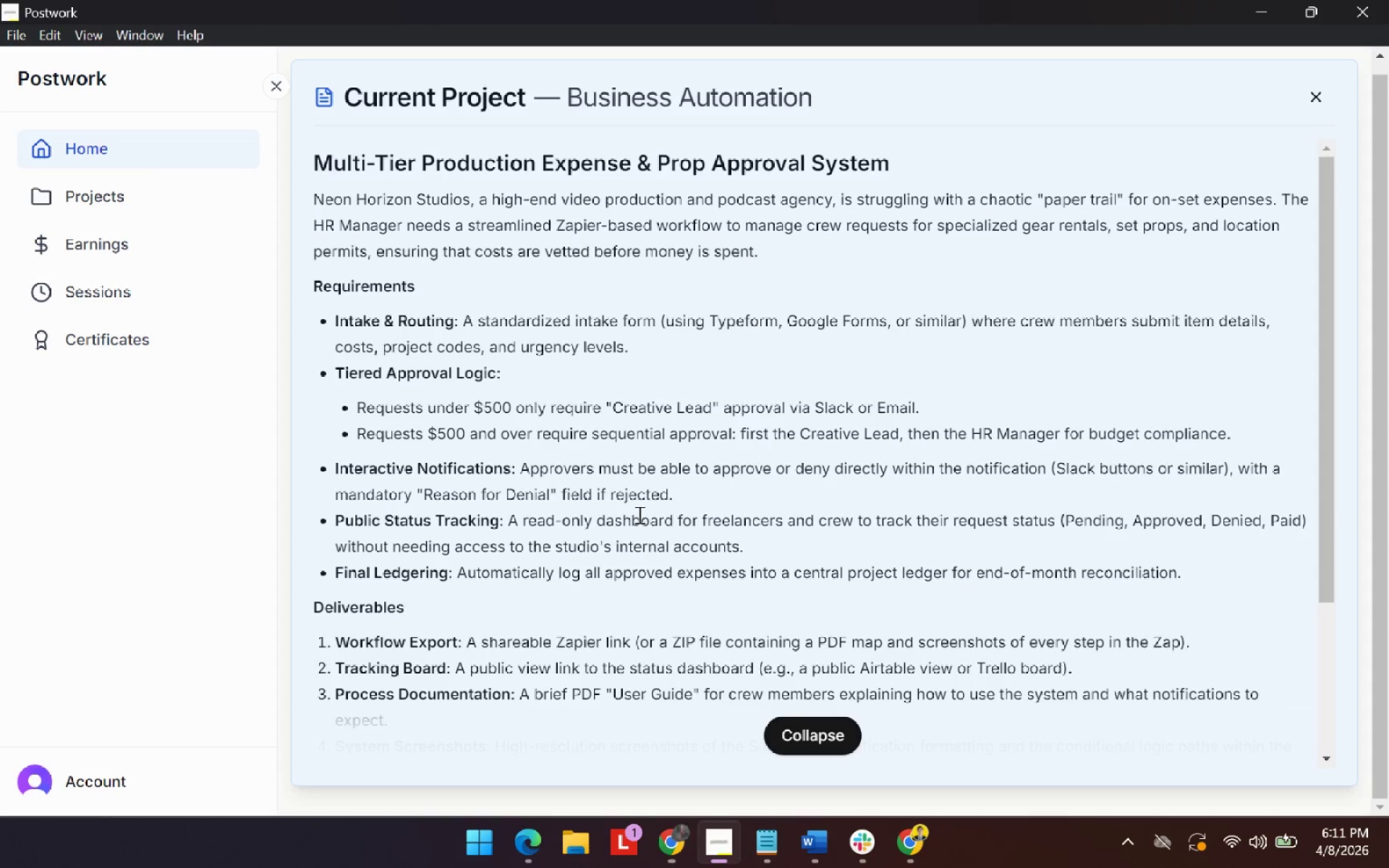 
key(Alt+Tab)
 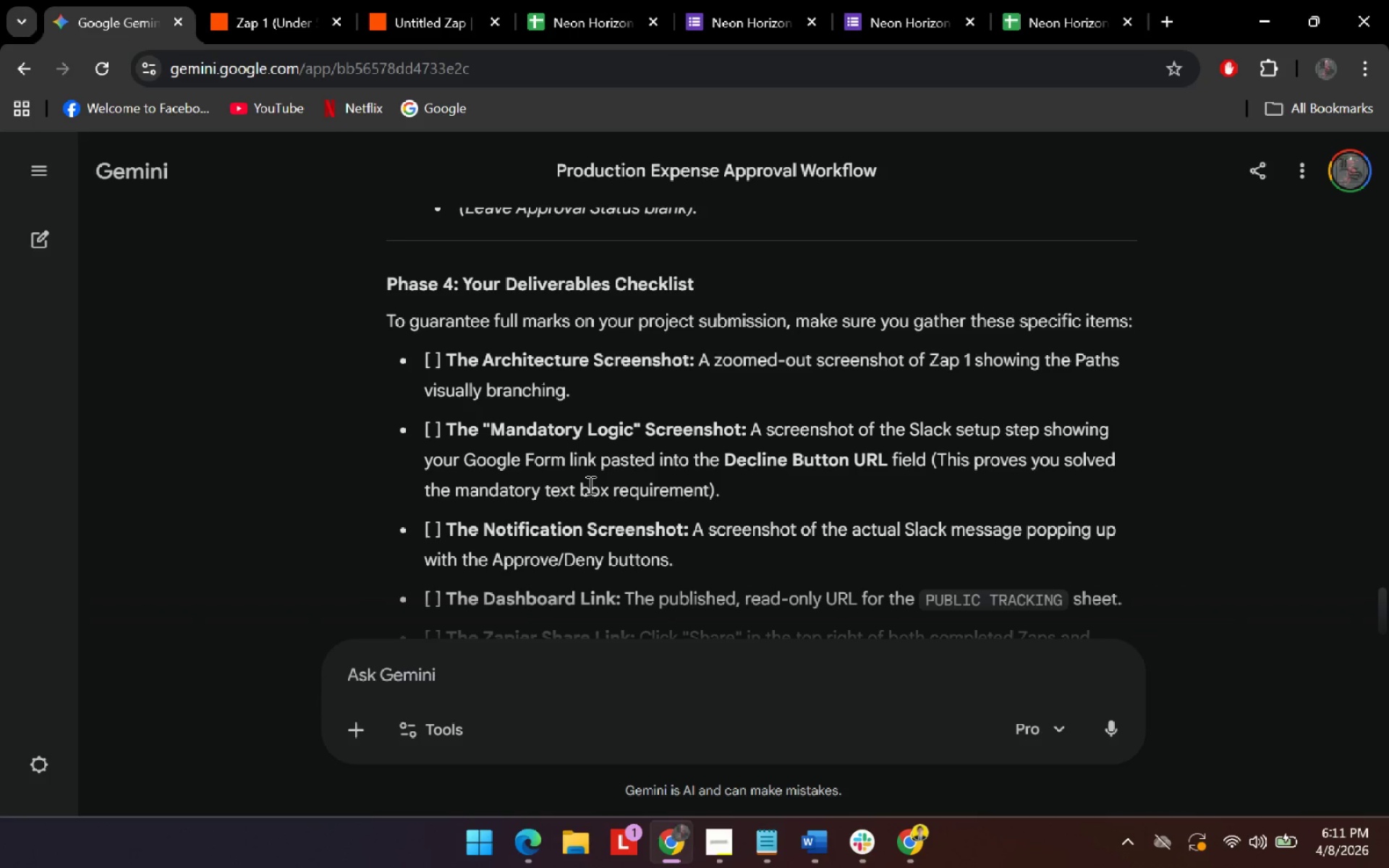 
left_click_drag(start_coordinate=[590, 482], to_coordinate=[630, 493])
 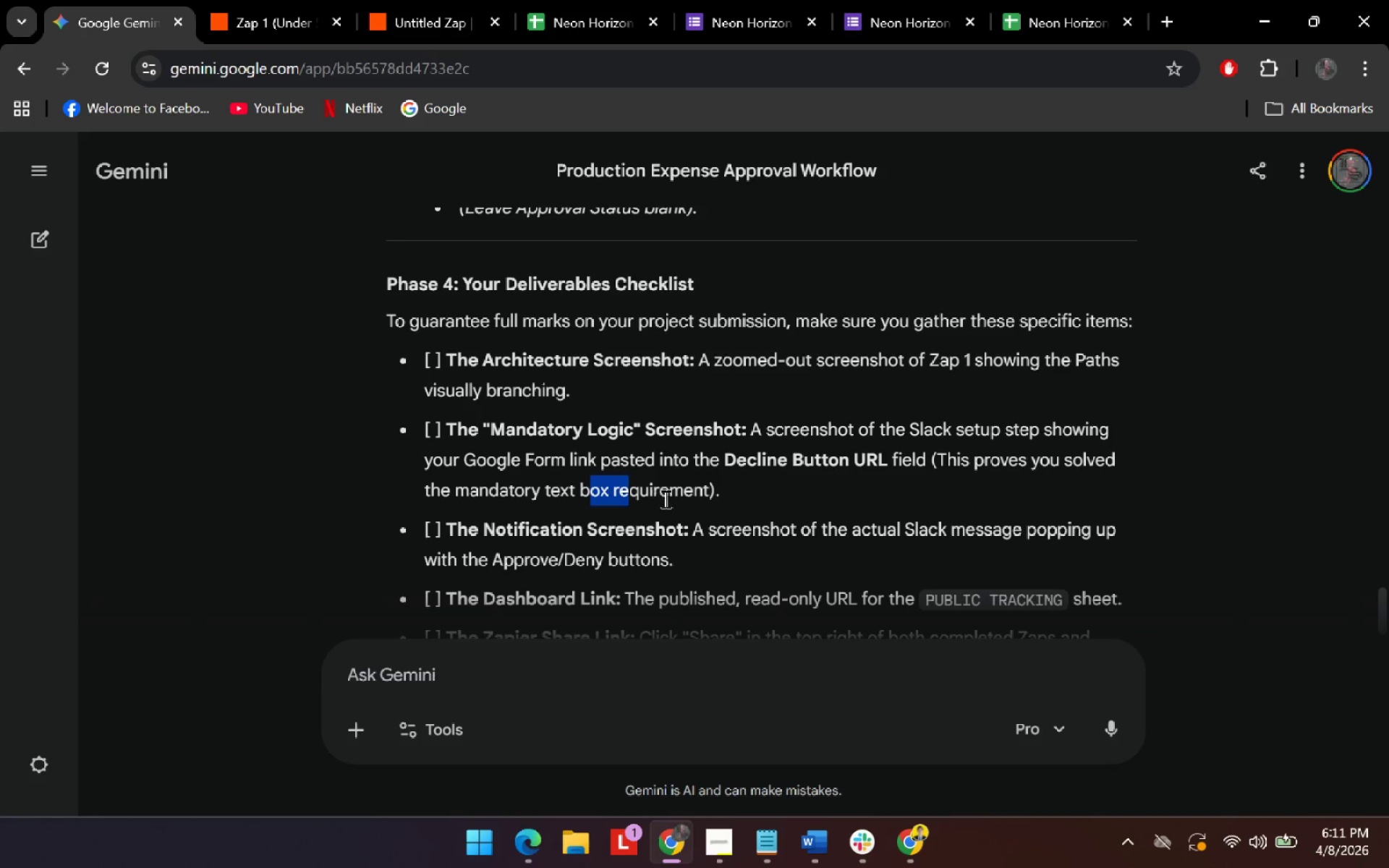 
left_click_drag(start_coordinate=[666, 500], to_coordinate=[684, 503])
 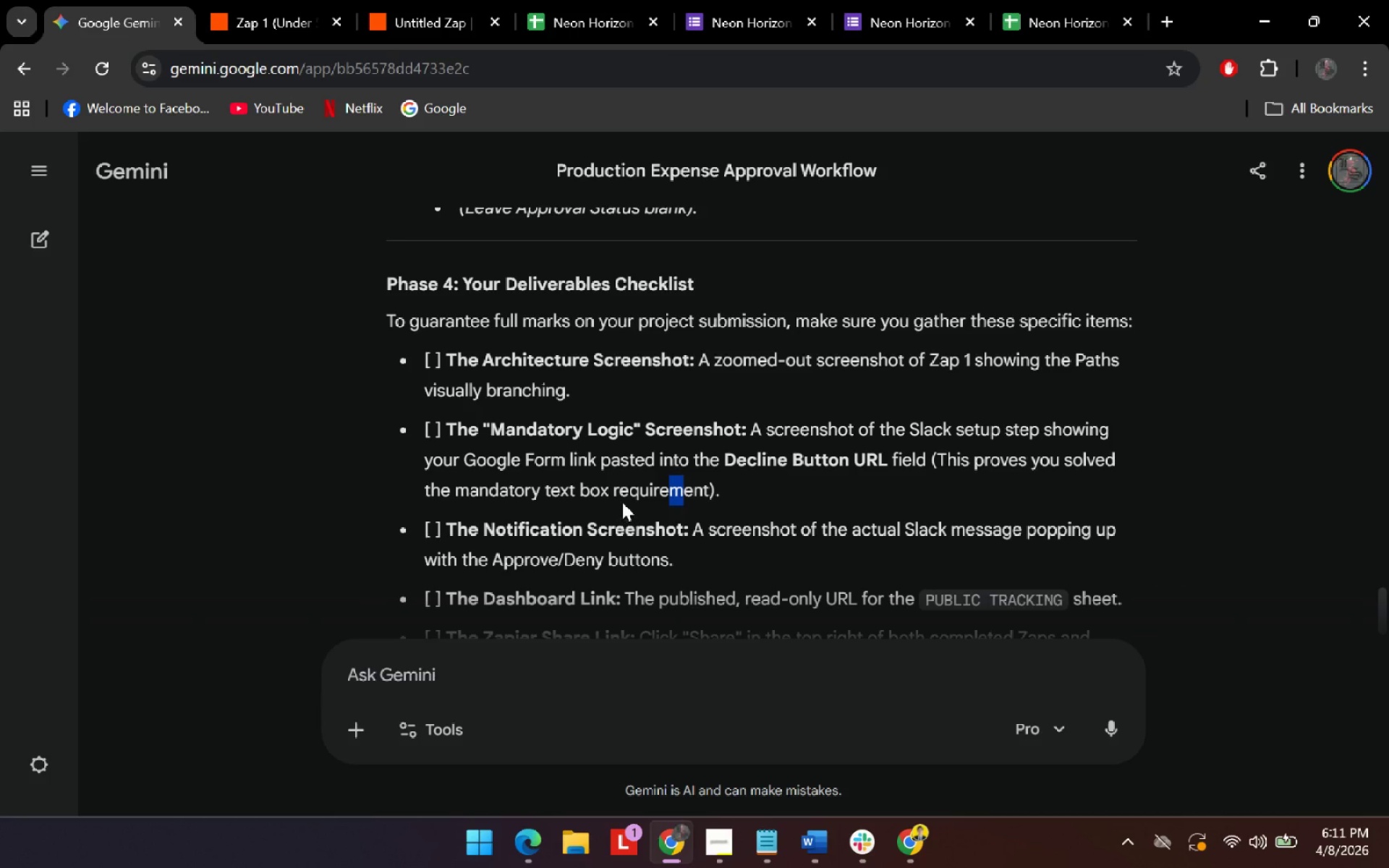 
left_click([622, 501])
 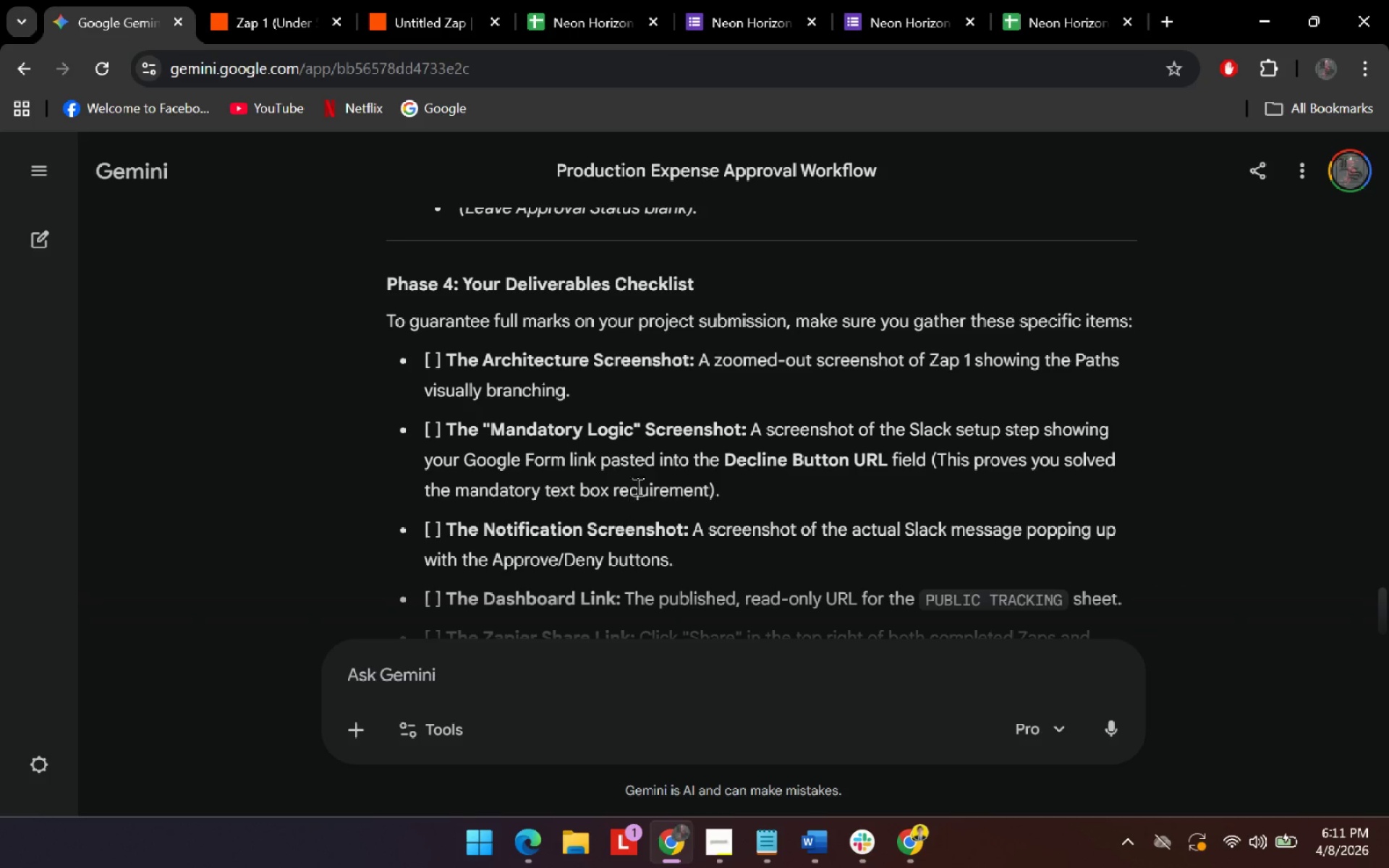 
left_click_drag(start_coordinate=[636, 486], to_coordinate=[655, 490])
 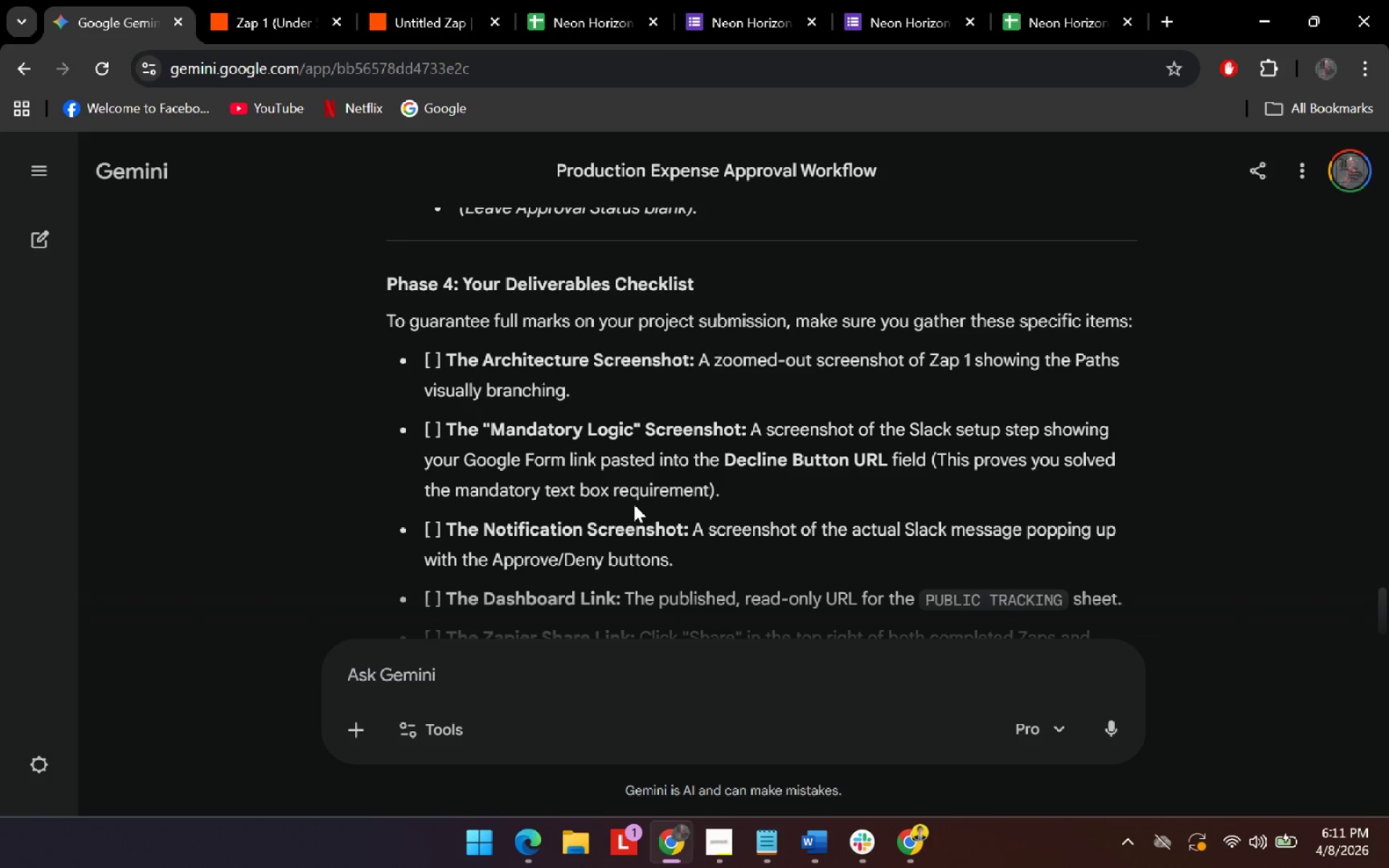 
left_click([637, 488])
 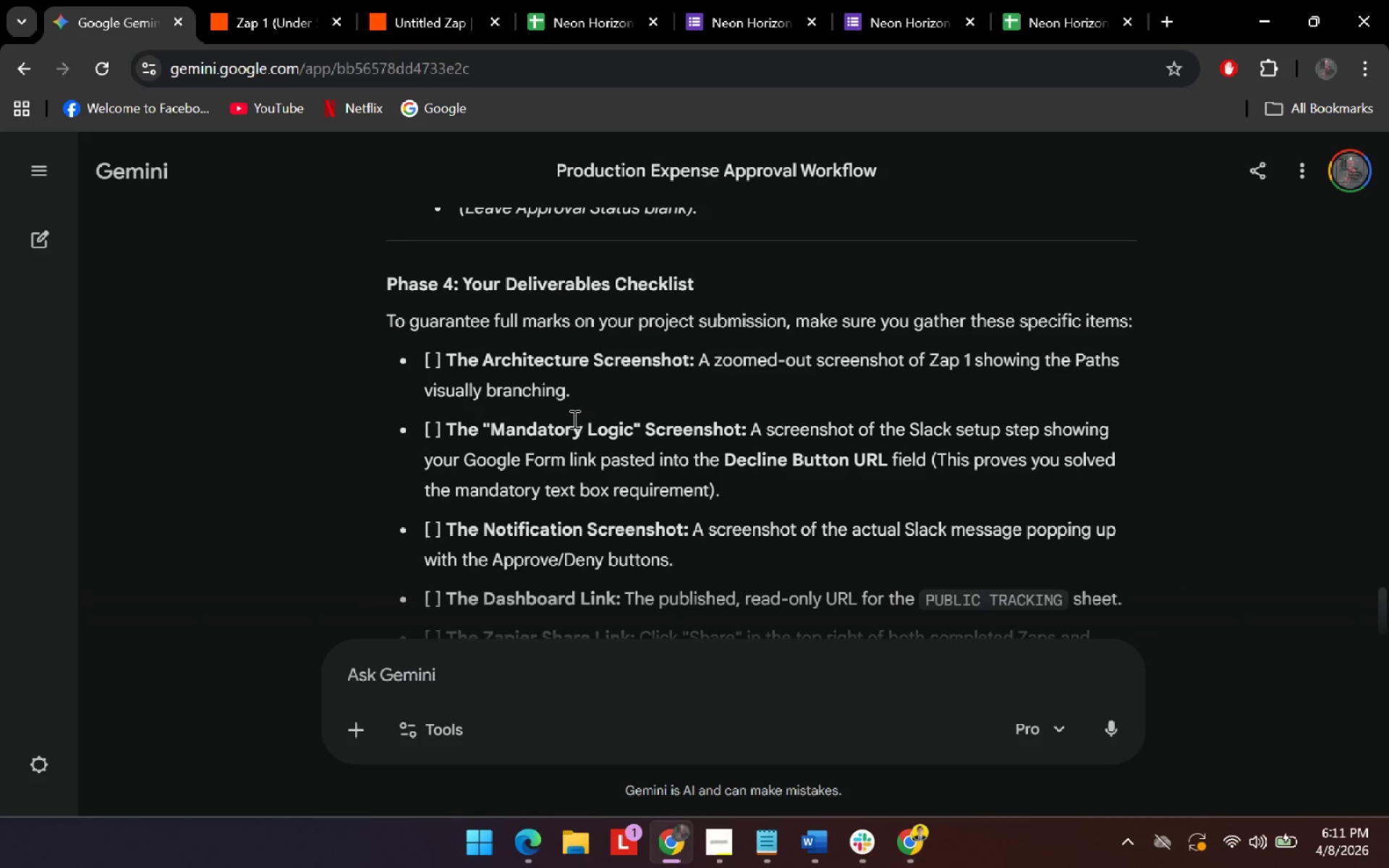 
scroll: coordinate [688, 382], scroll_direction: down, amount: 4.0
 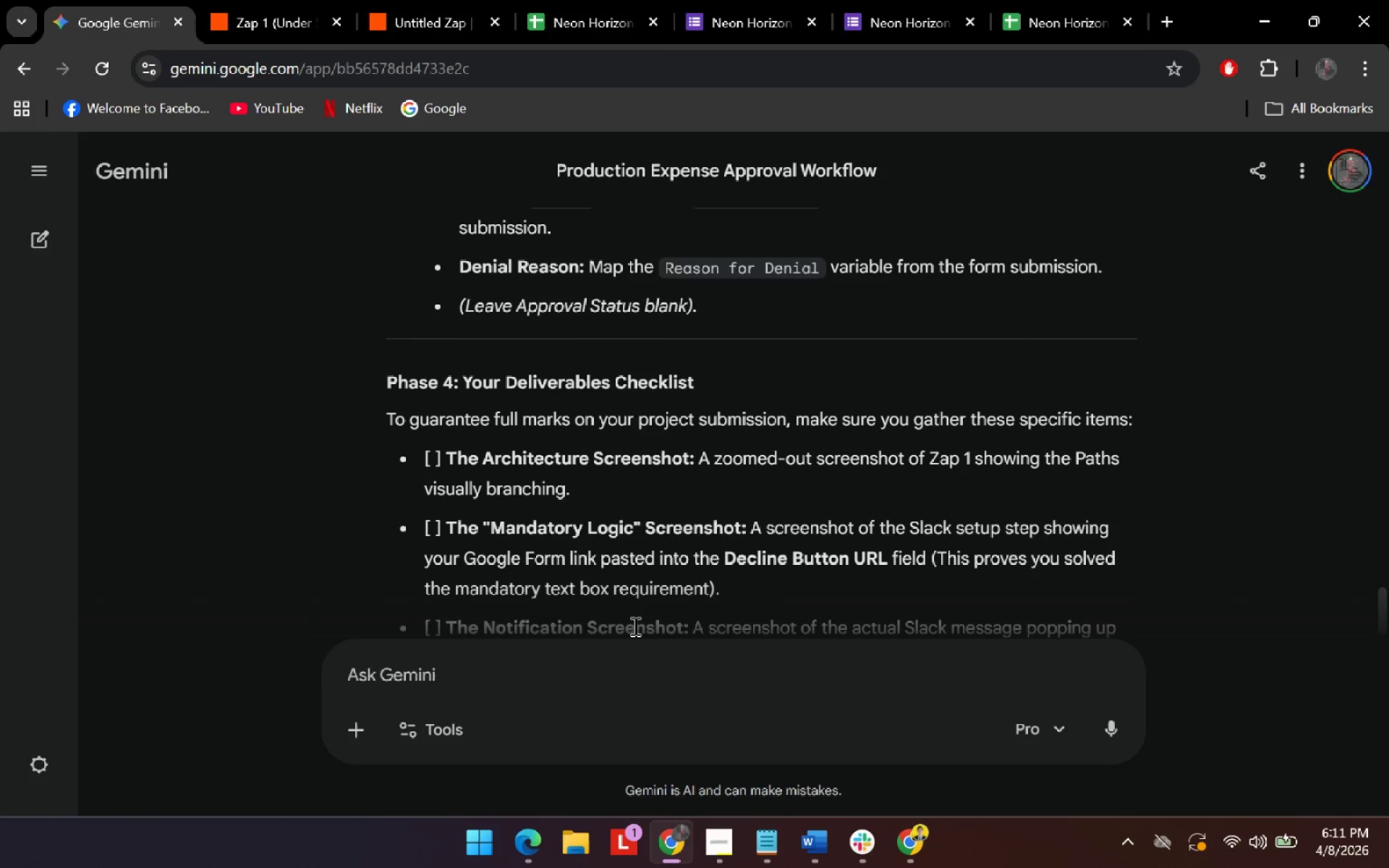 
left_click([624, 684])
 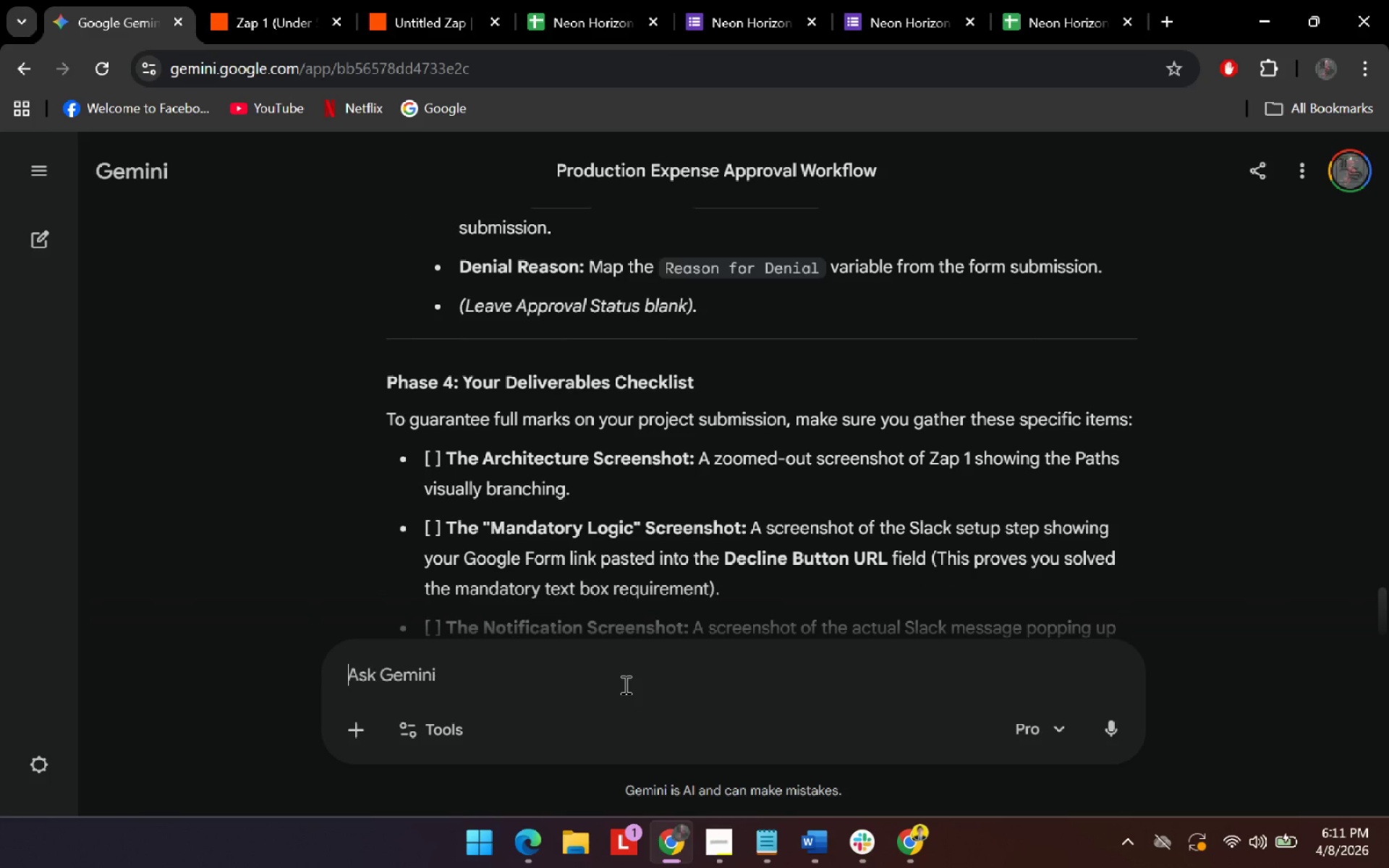 
type(alrei)
key(Backspace)
key(Backspace)
 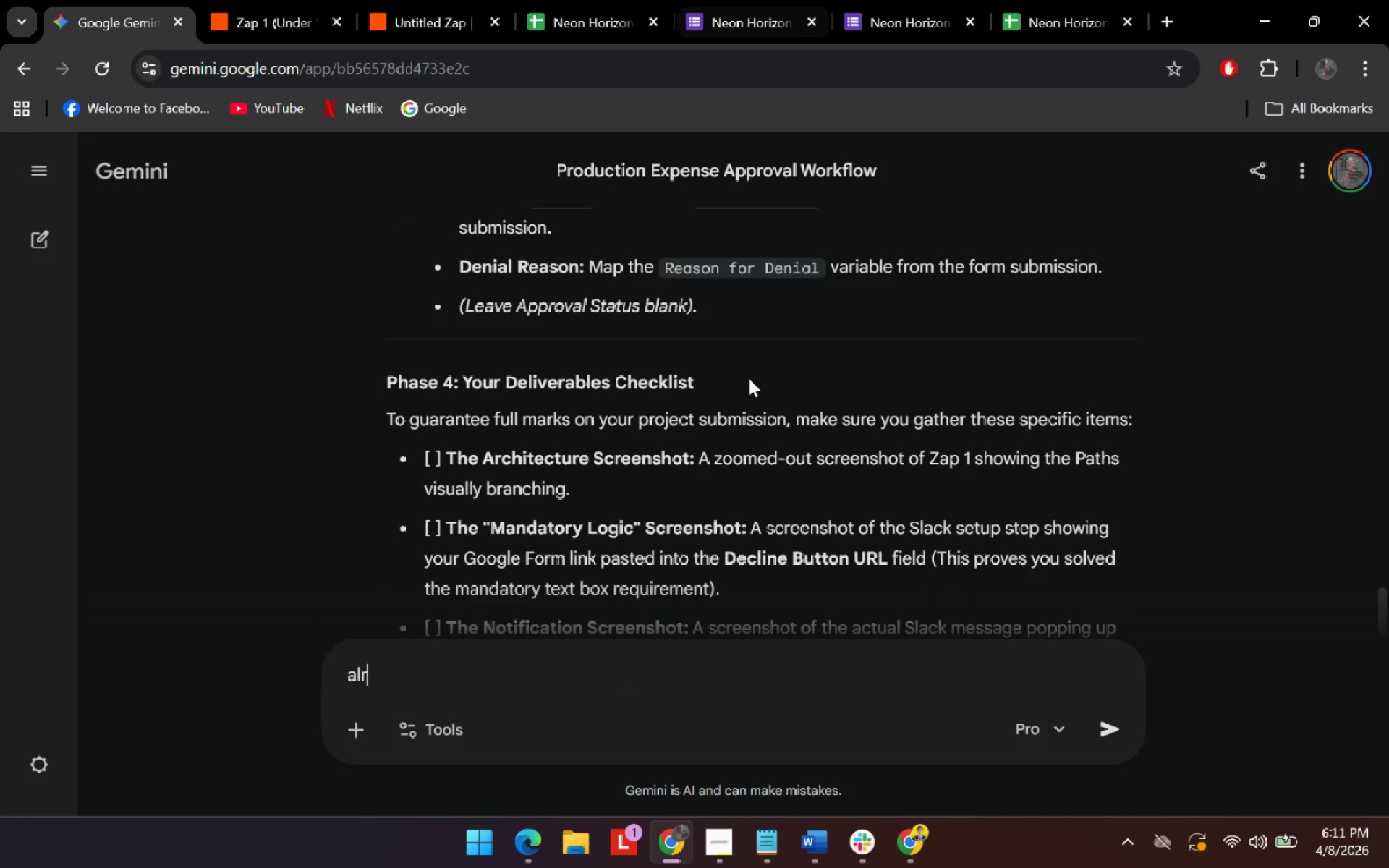 
left_click([718, 848])